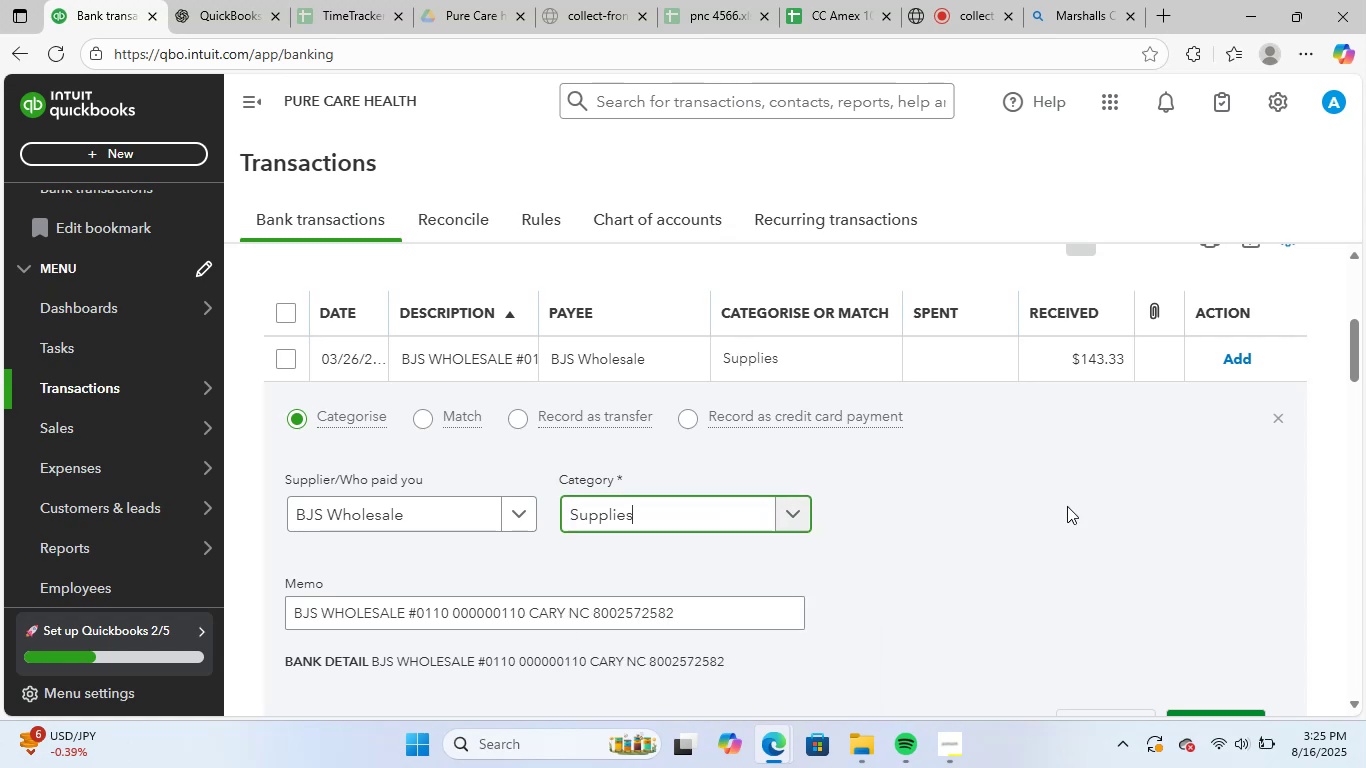 
scroll: coordinate [1071, 509], scroll_direction: down, amount: 1.0
 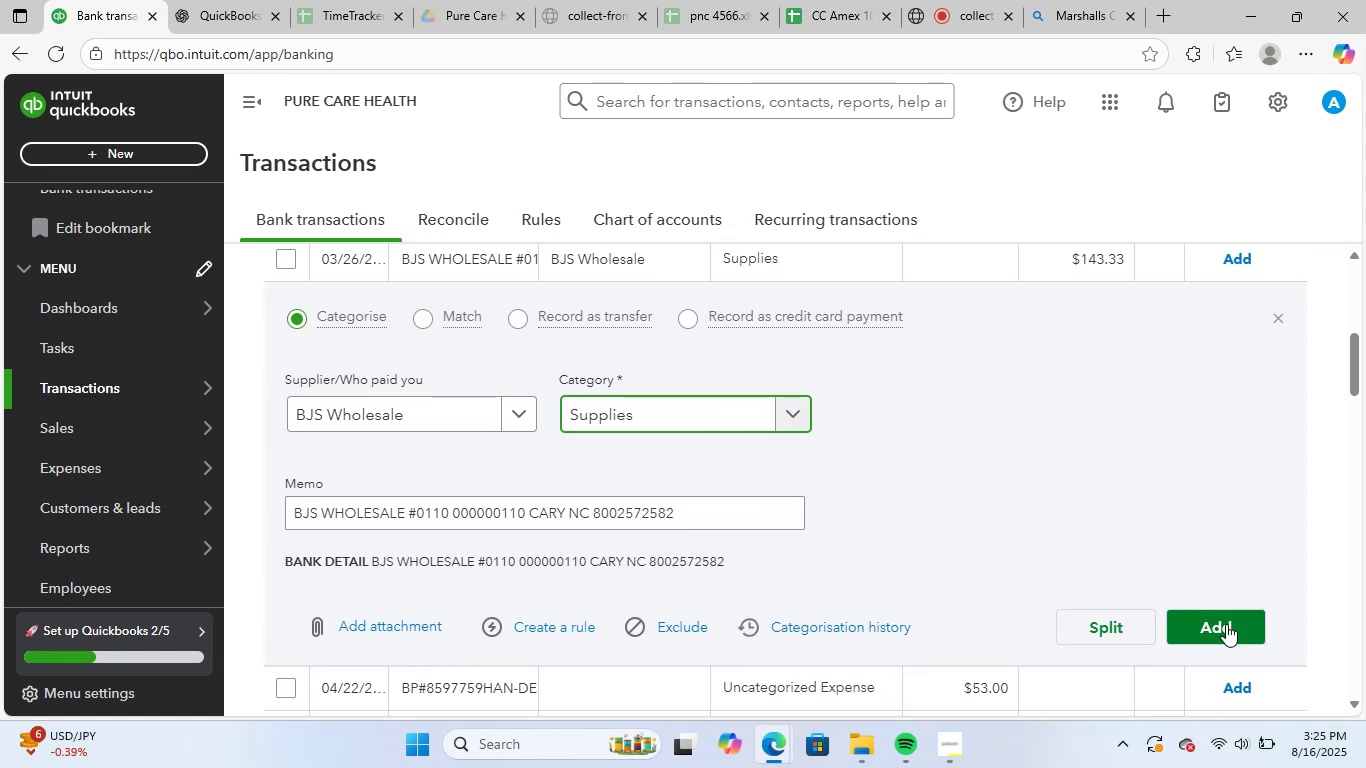 
left_click([1233, 620])
 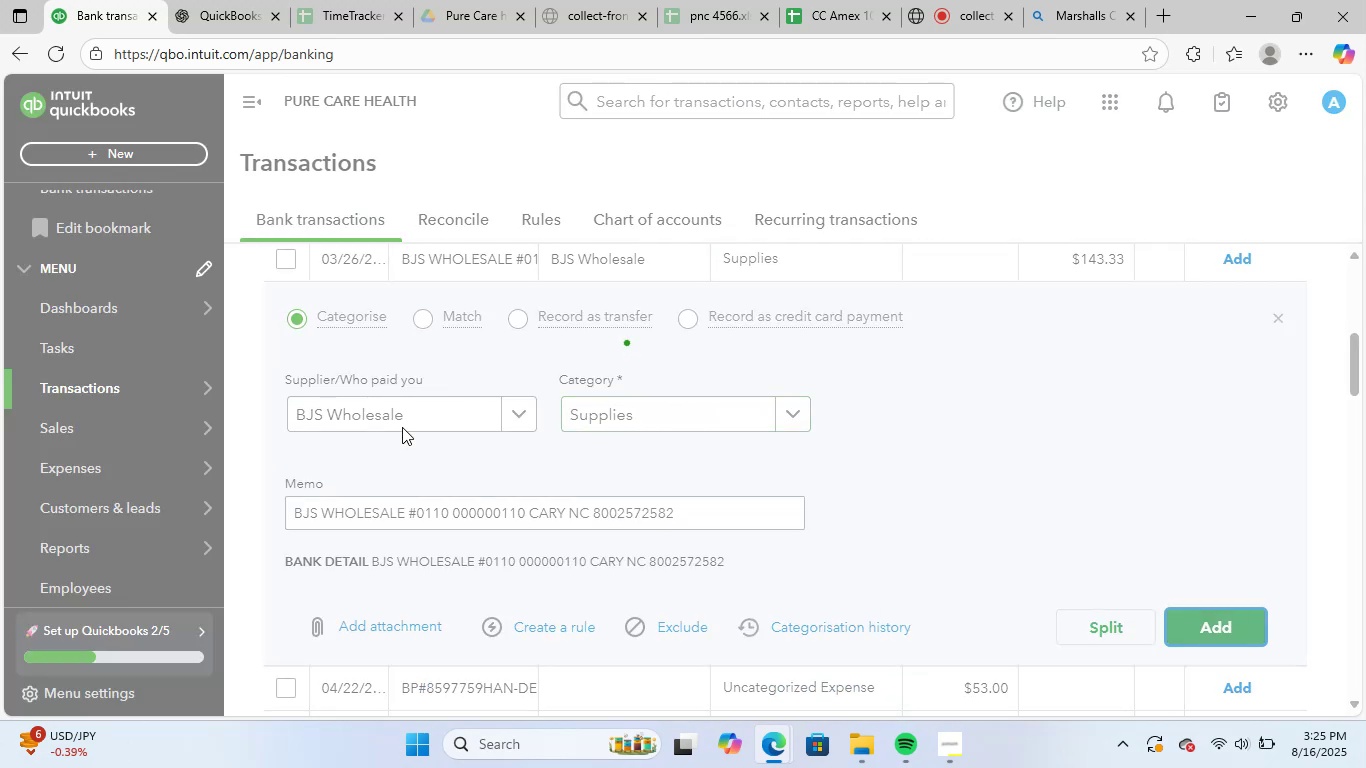 
scroll: coordinate [546, 510], scroll_direction: up, amount: 2.0
 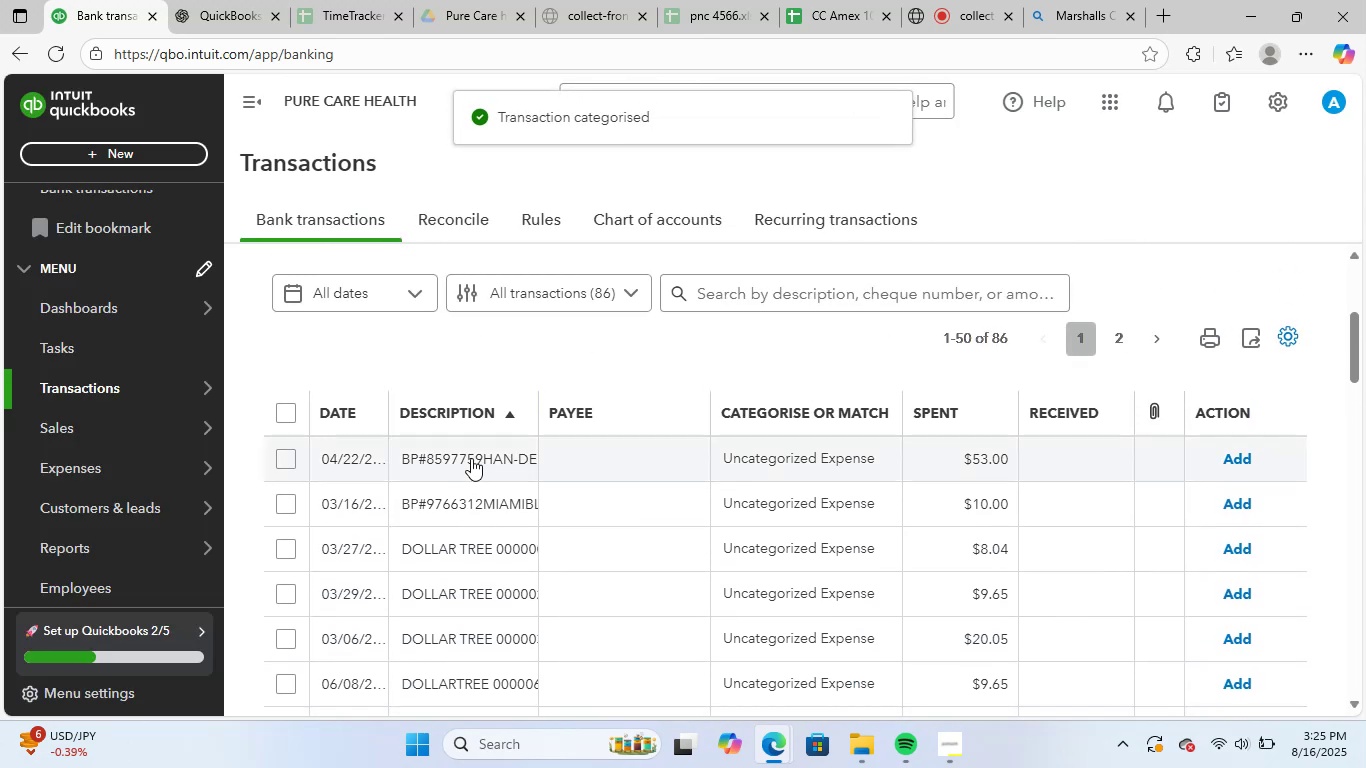 
left_click([471, 466])
 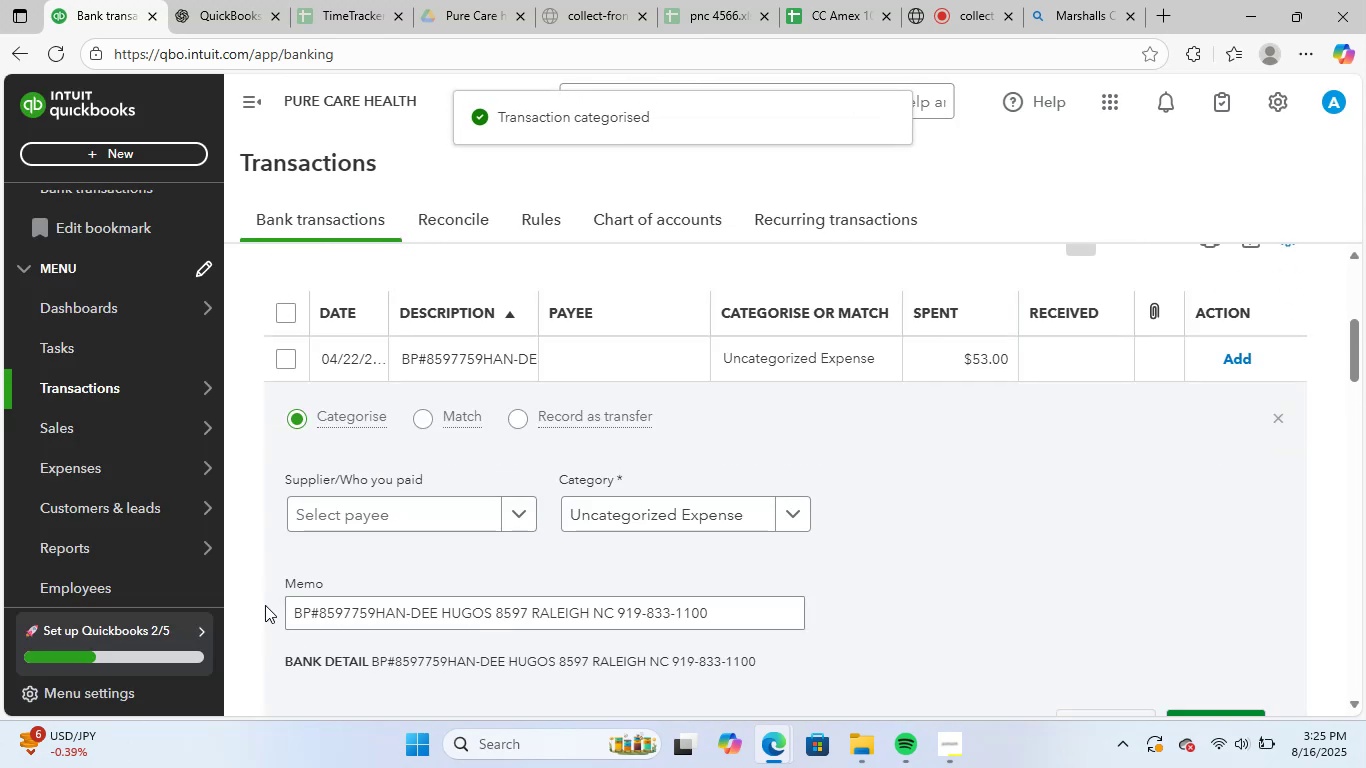 
left_click_drag(start_coordinate=[300, 604], to_coordinate=[877, 649])
 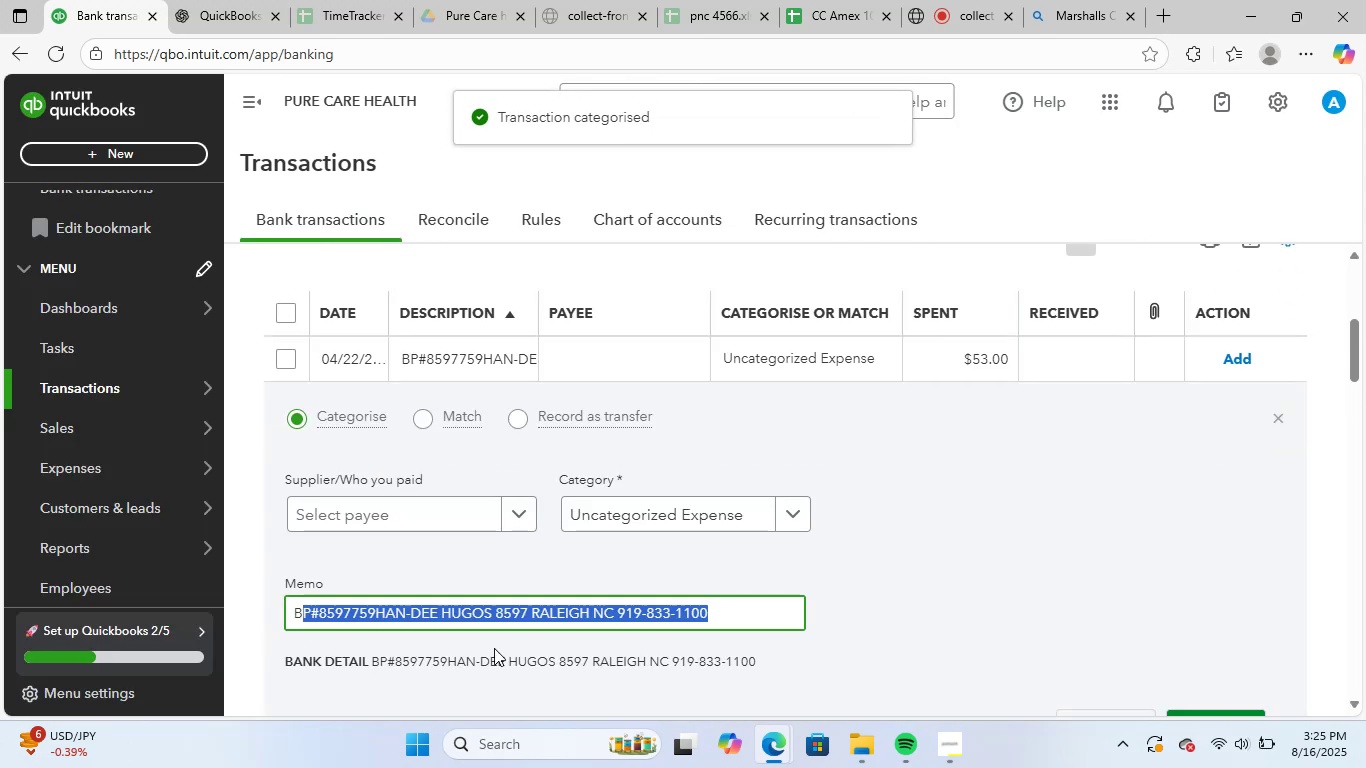 
left_click([372, 634])
 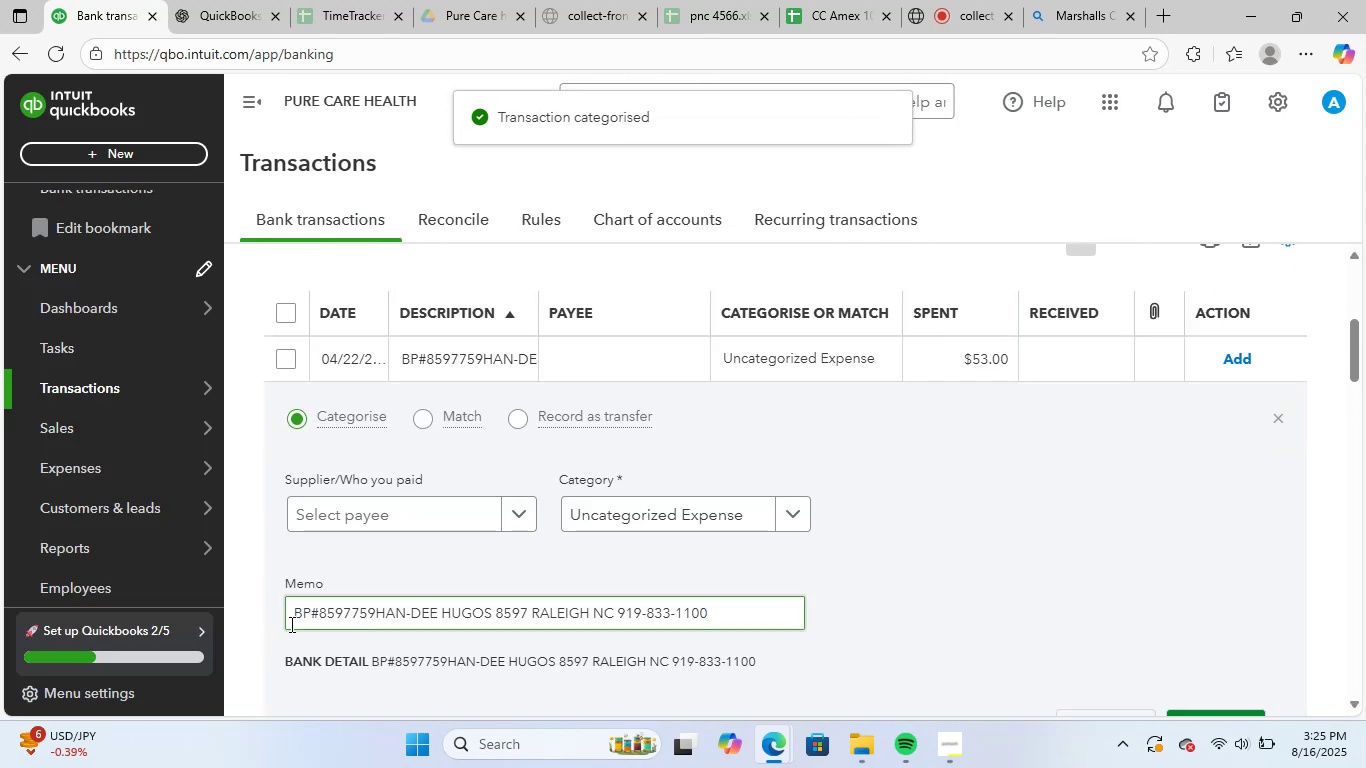 
left_click_drag(start_coordinate=[291, 616], to_coordinate=[887, 624])
 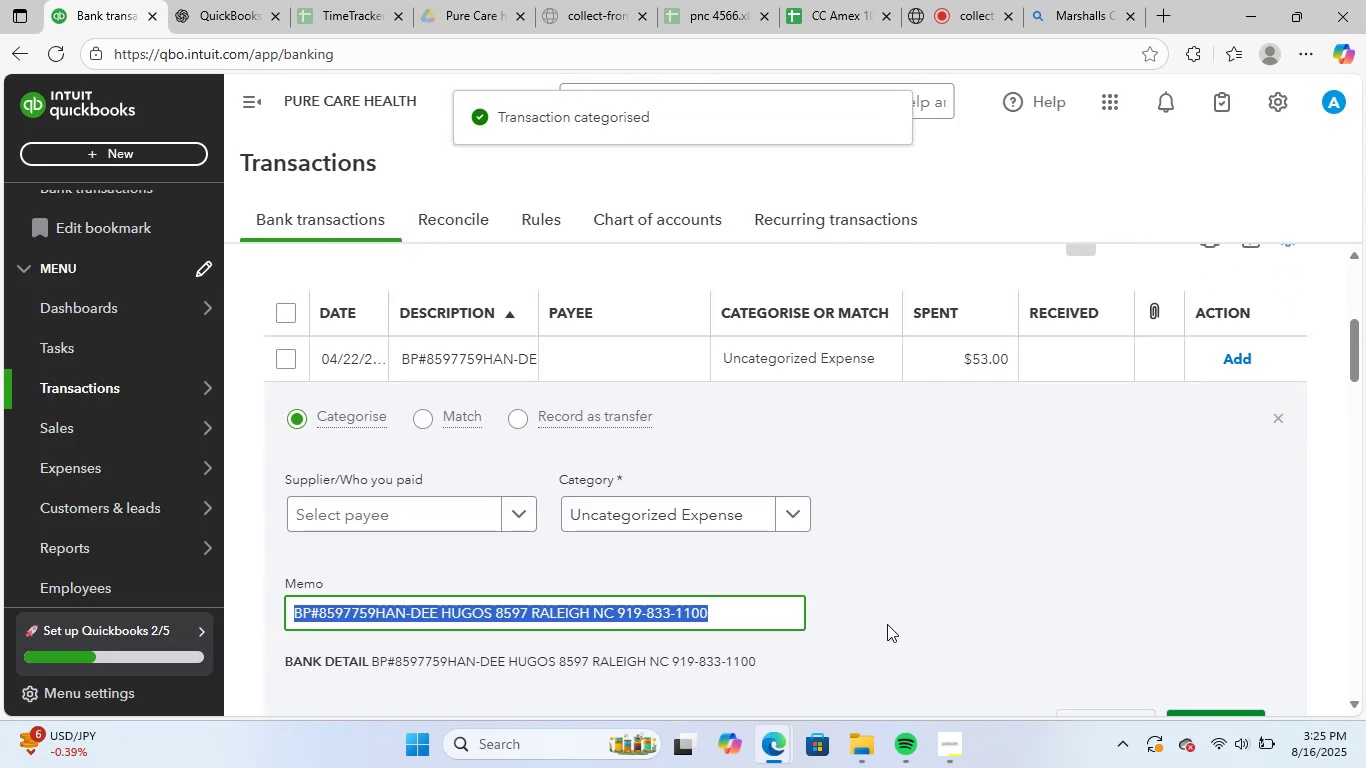 
key(Control+ControlLeft)
 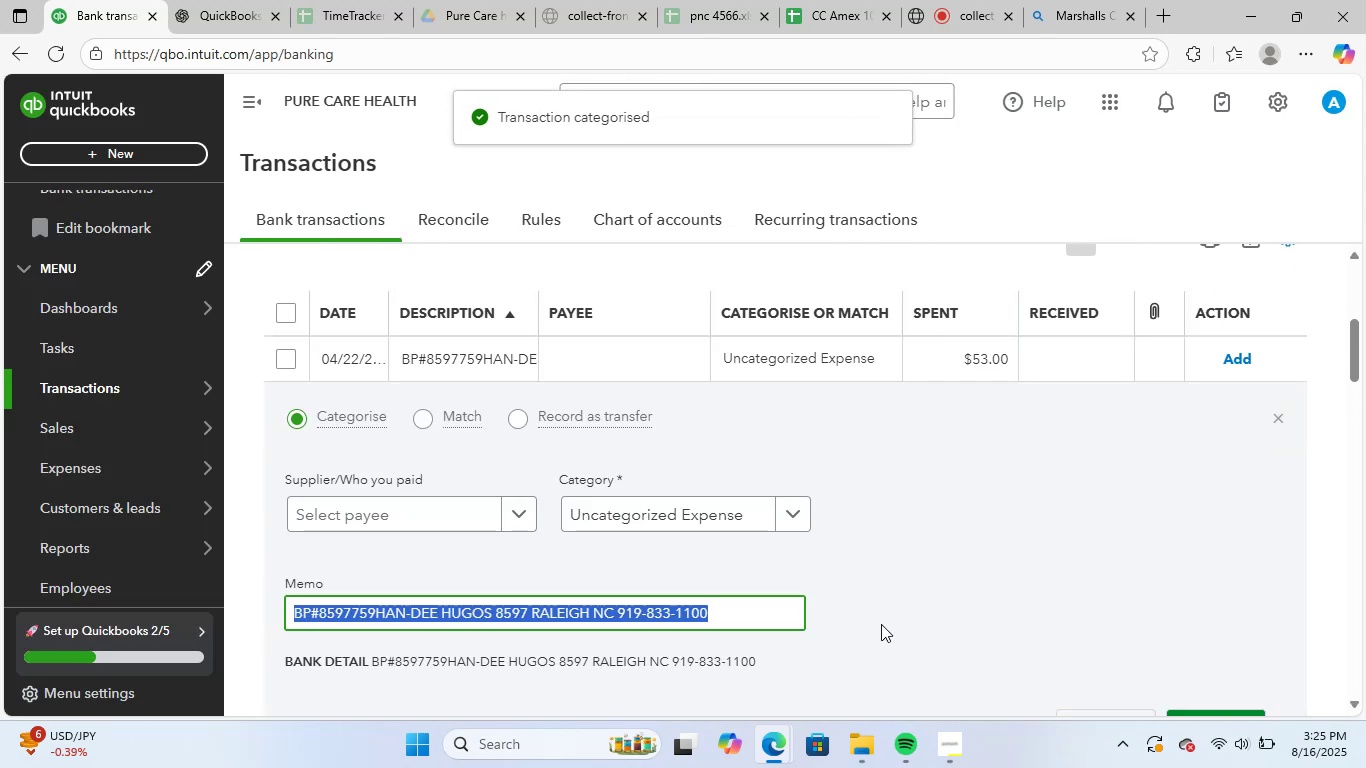 
key(Control+C)
 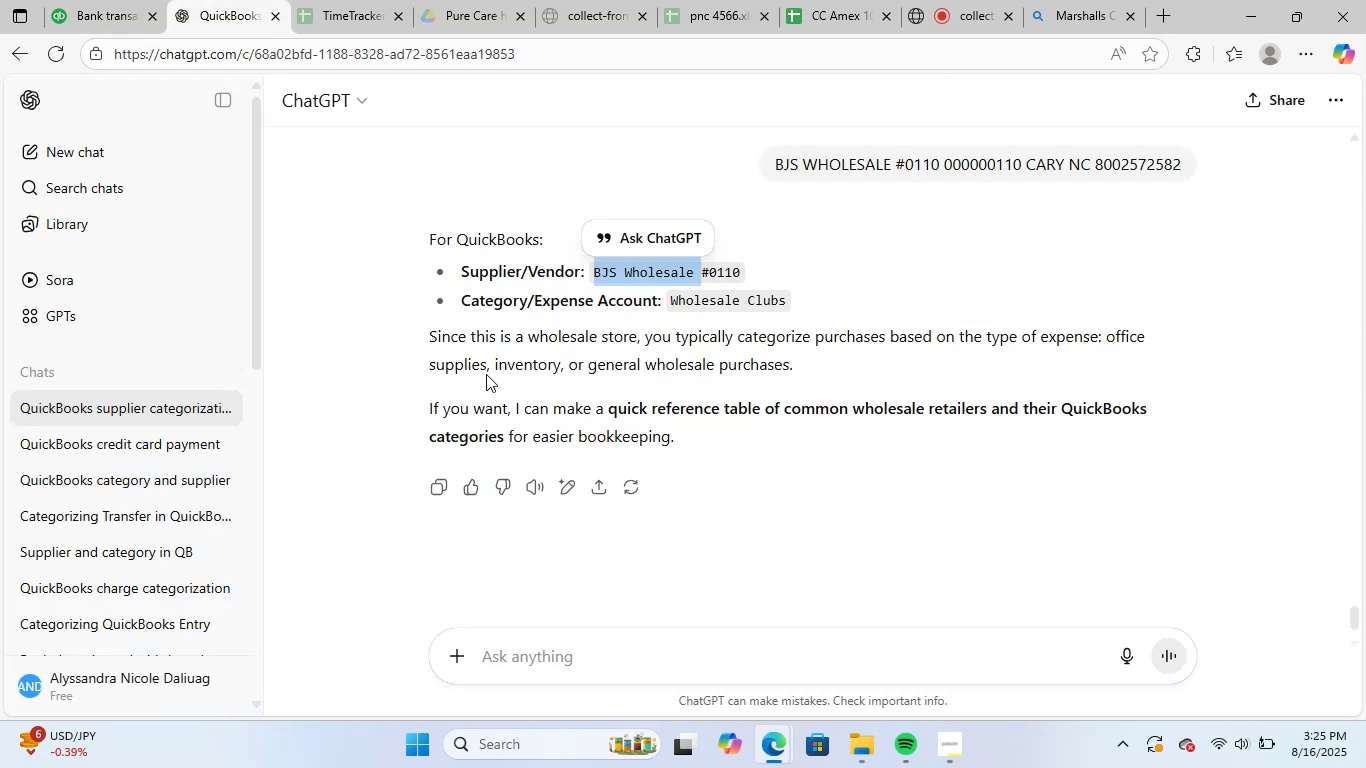 
left_click([587, 651])
 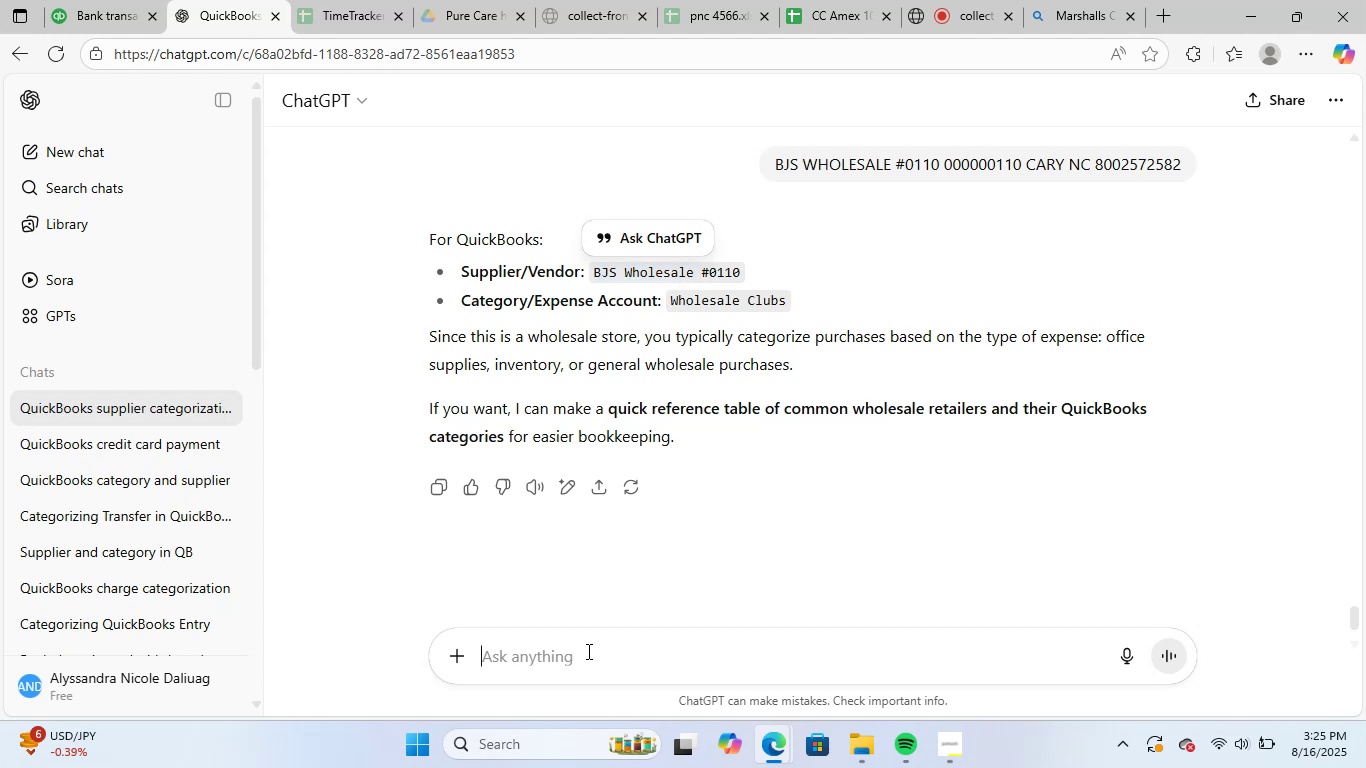 
key(Control+ControlLeft)
 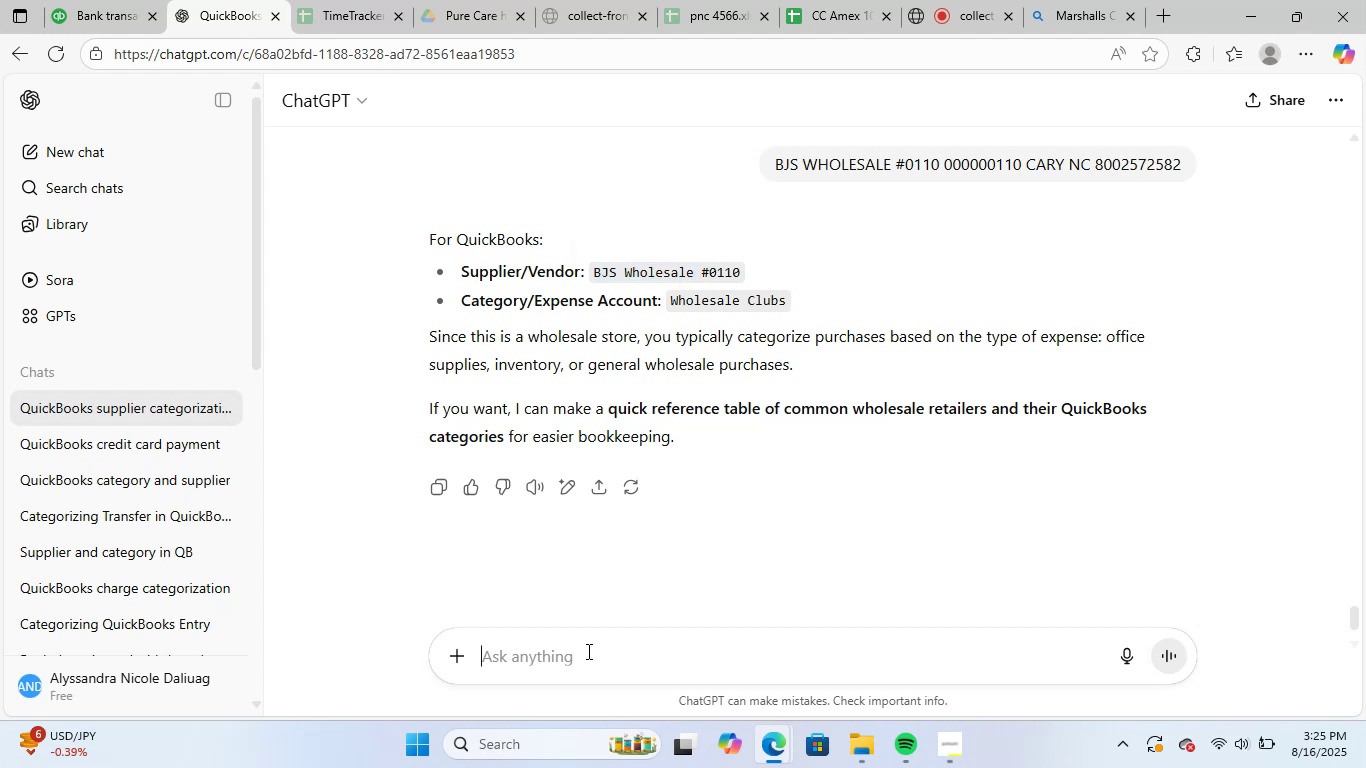 
key(Control+V)
 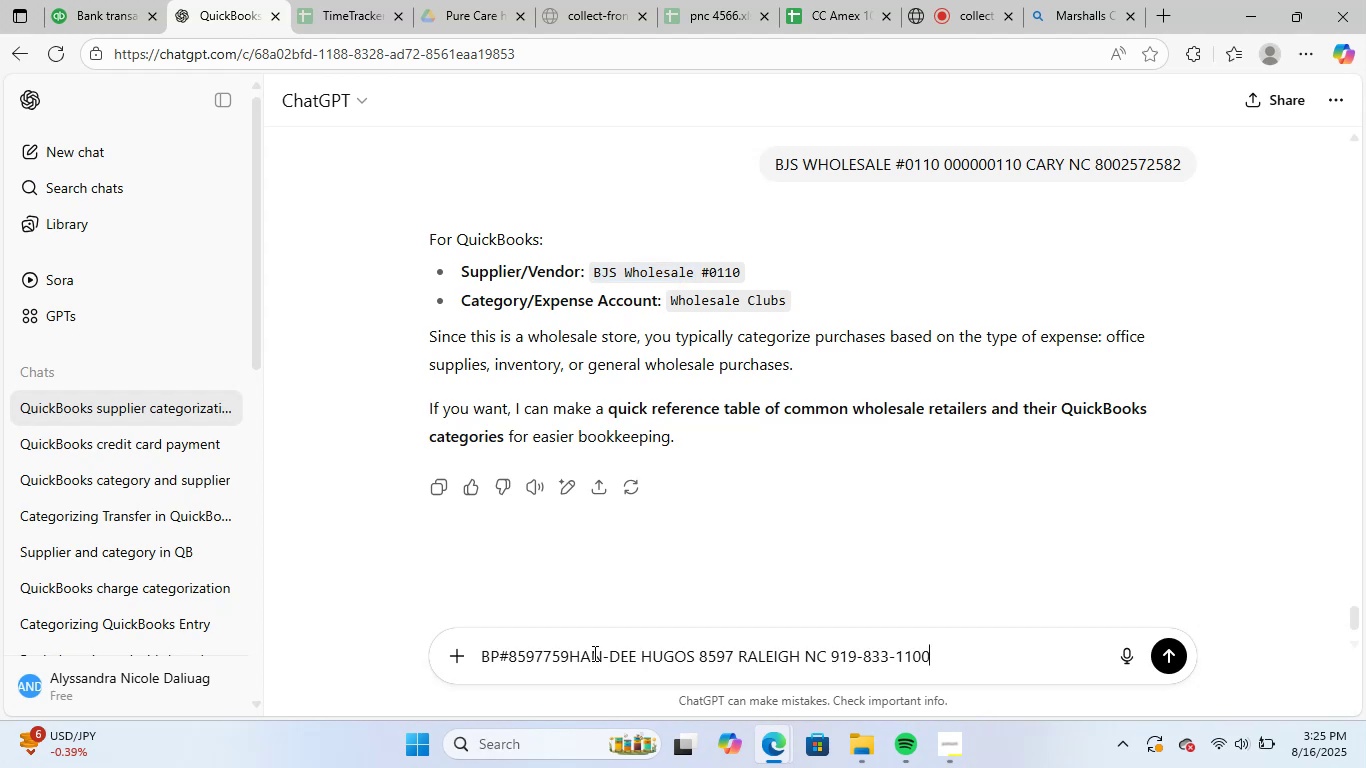 
key(NumpadEnter)
 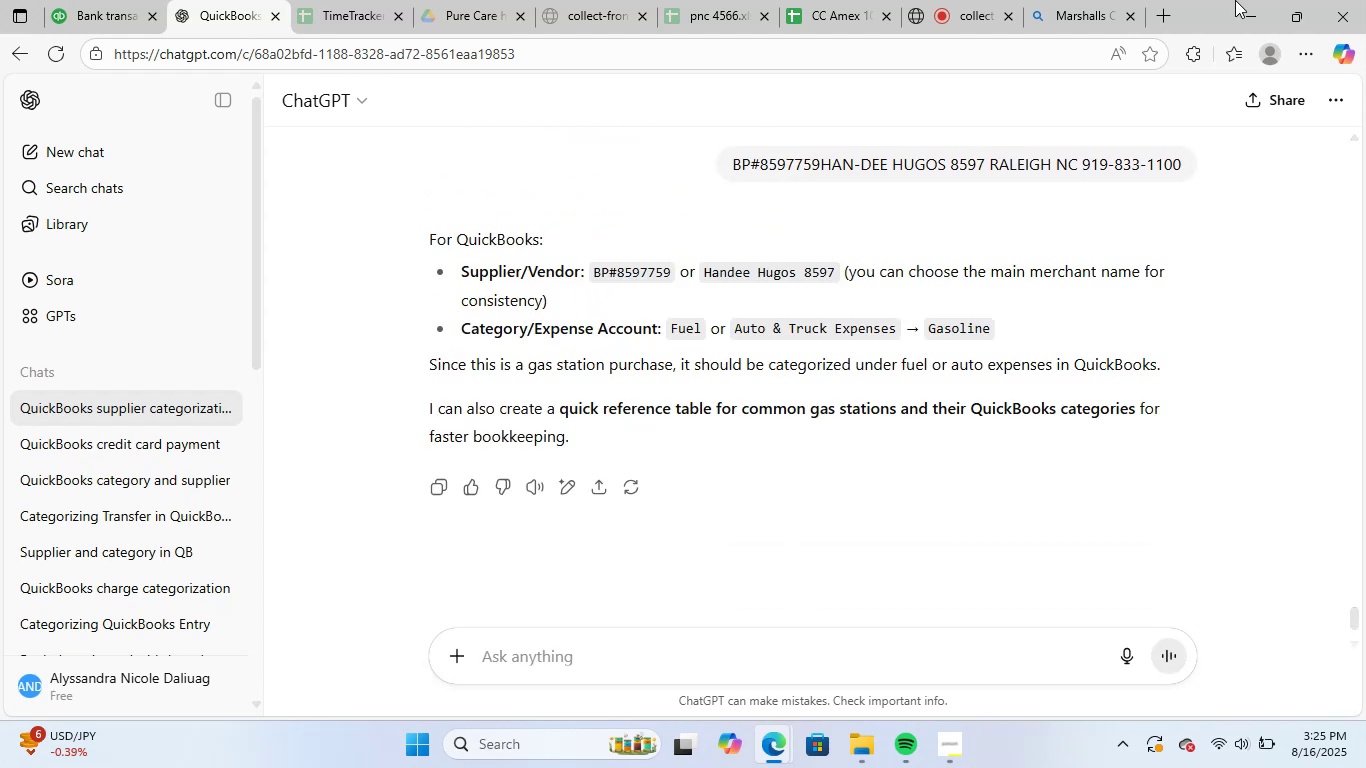 
wait(6.11)
 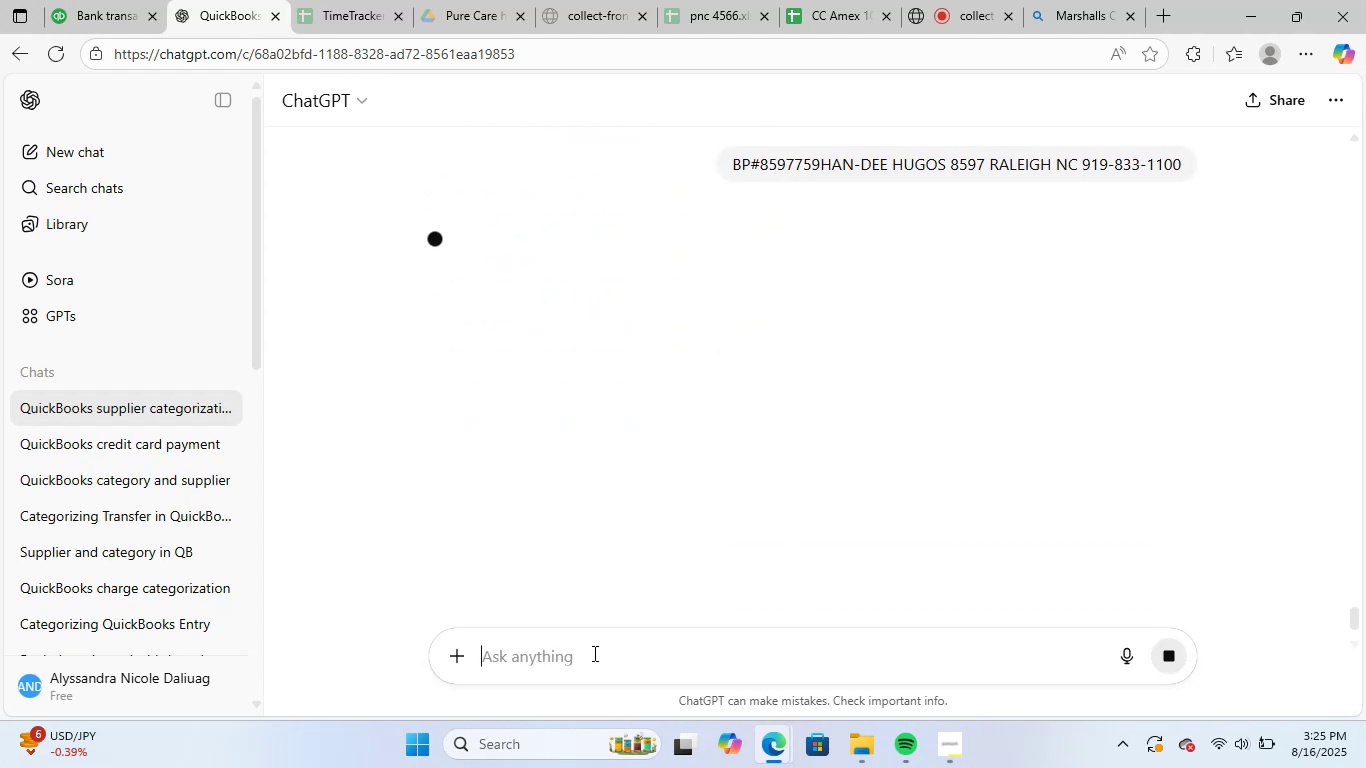 
left_click_drag(start_coordinate=[706, 276], to_coordinate=[798, 279])
 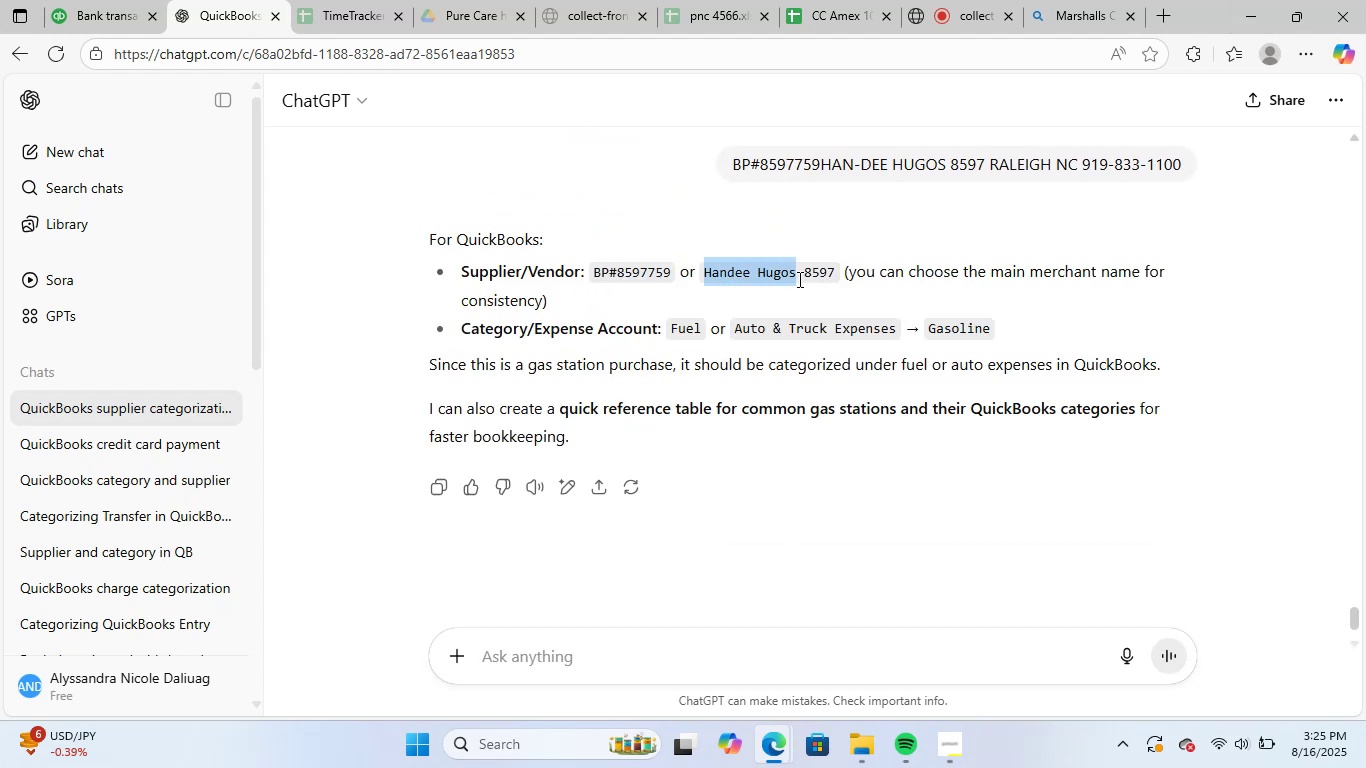 
key(Control+ControlLeft)
 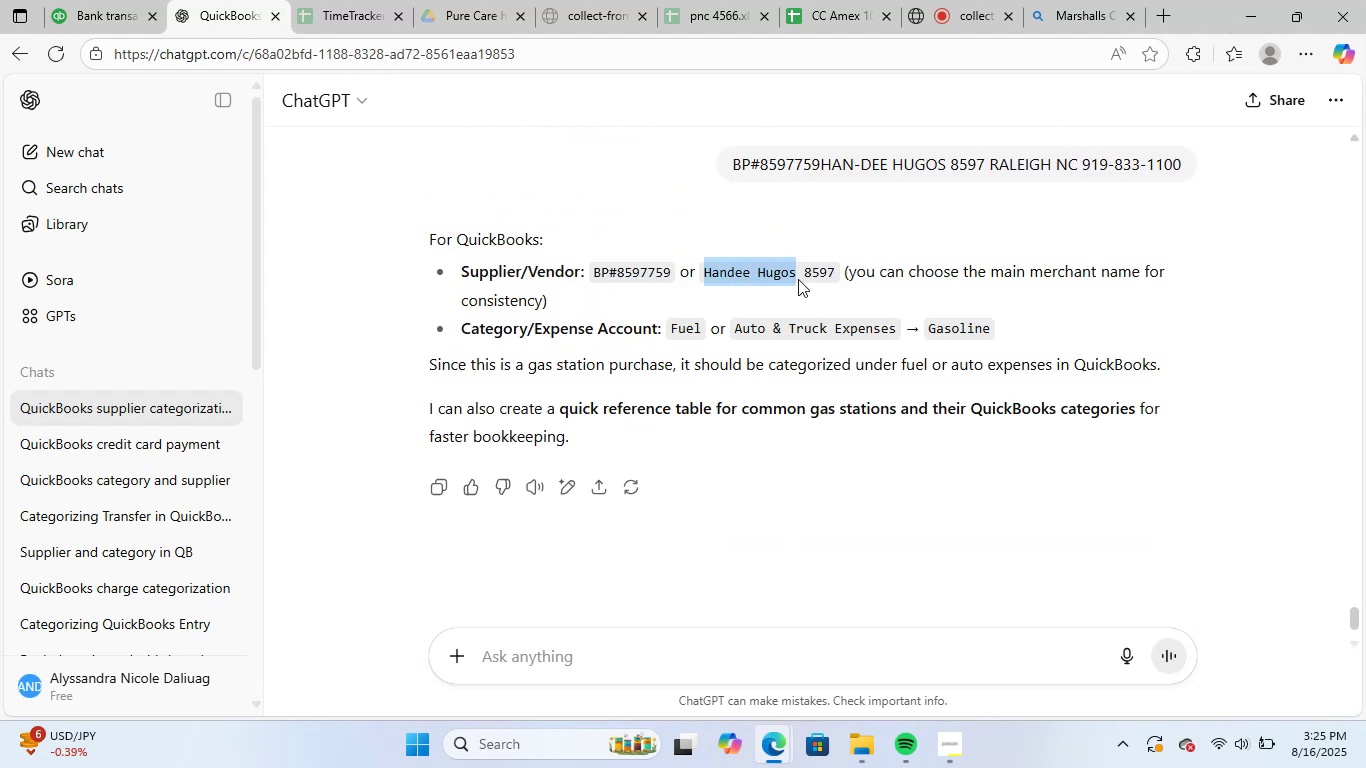 
key(Control+C)
 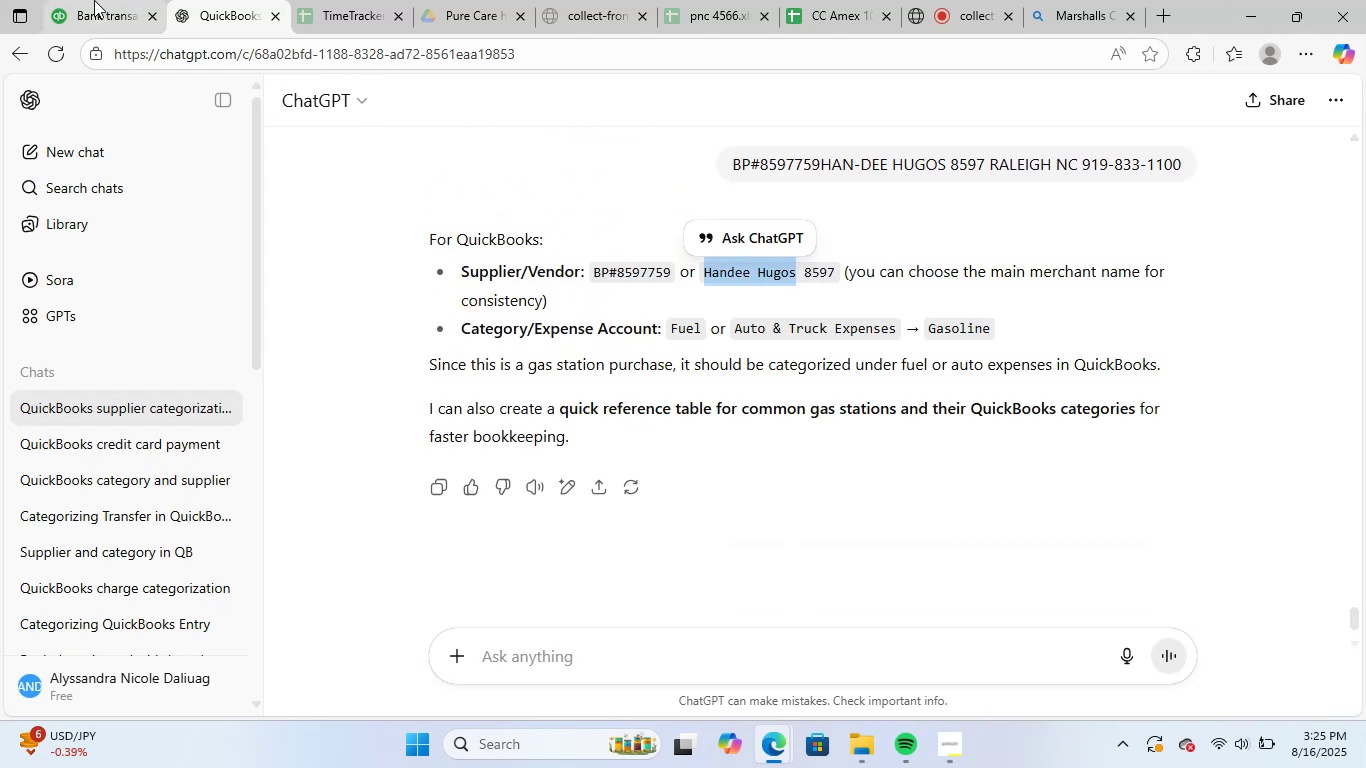 
left_click([94, 0])
 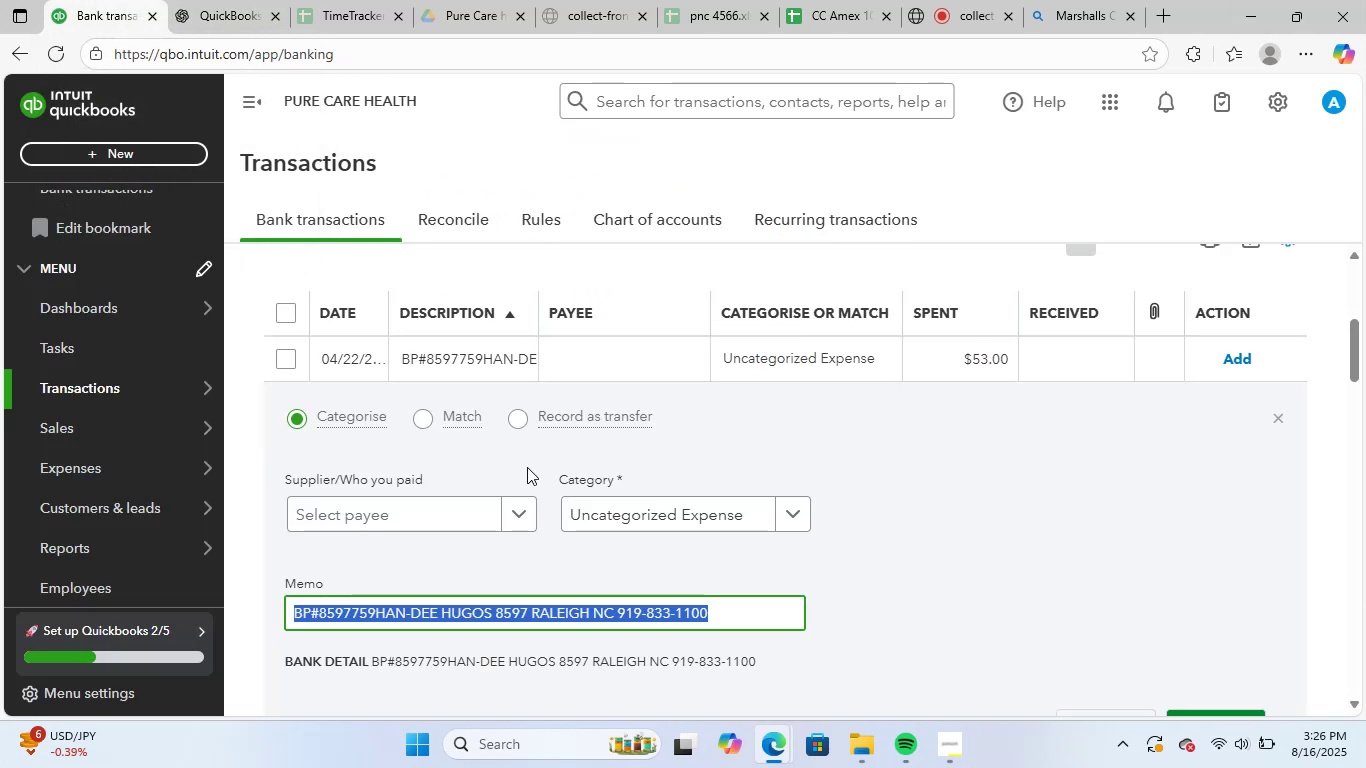 
left_click([412, 497])
 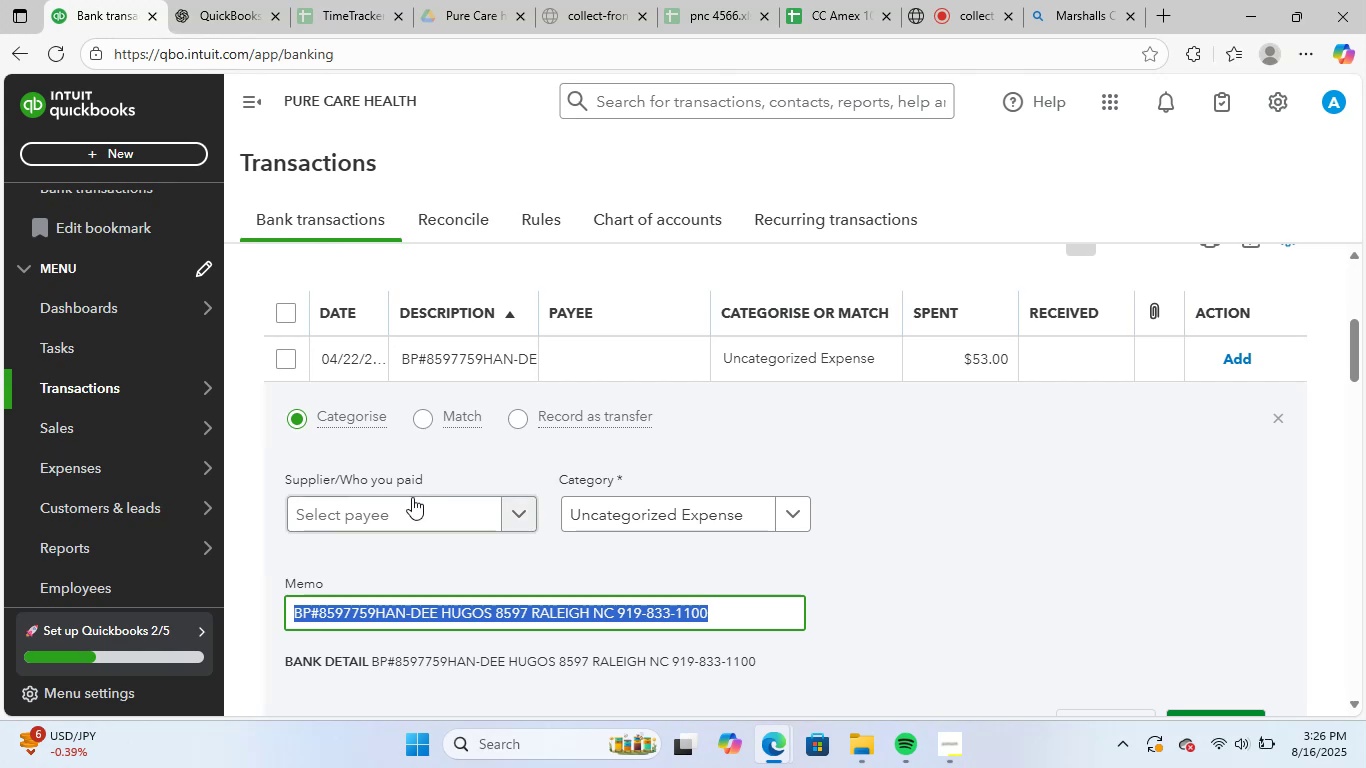 
key(Control+ControlLeft)
 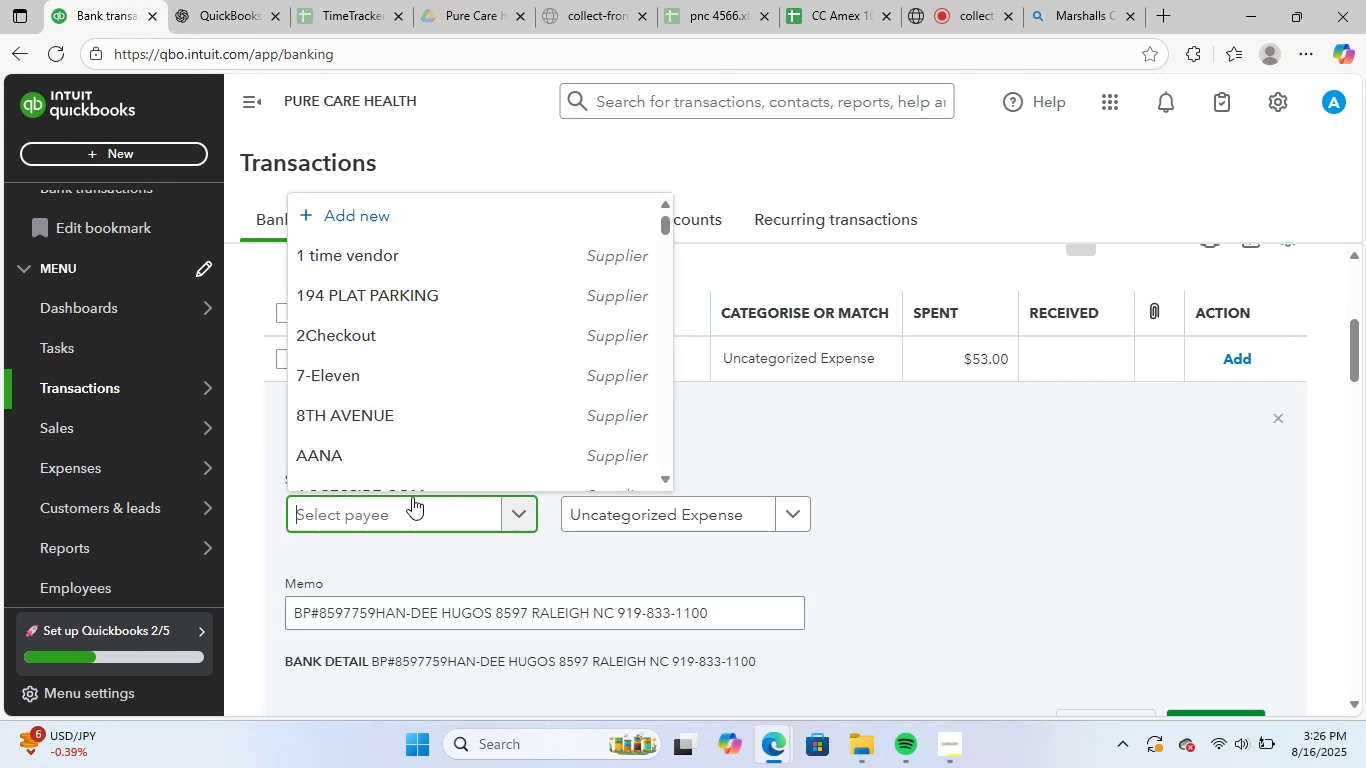 
key(Control+V)
 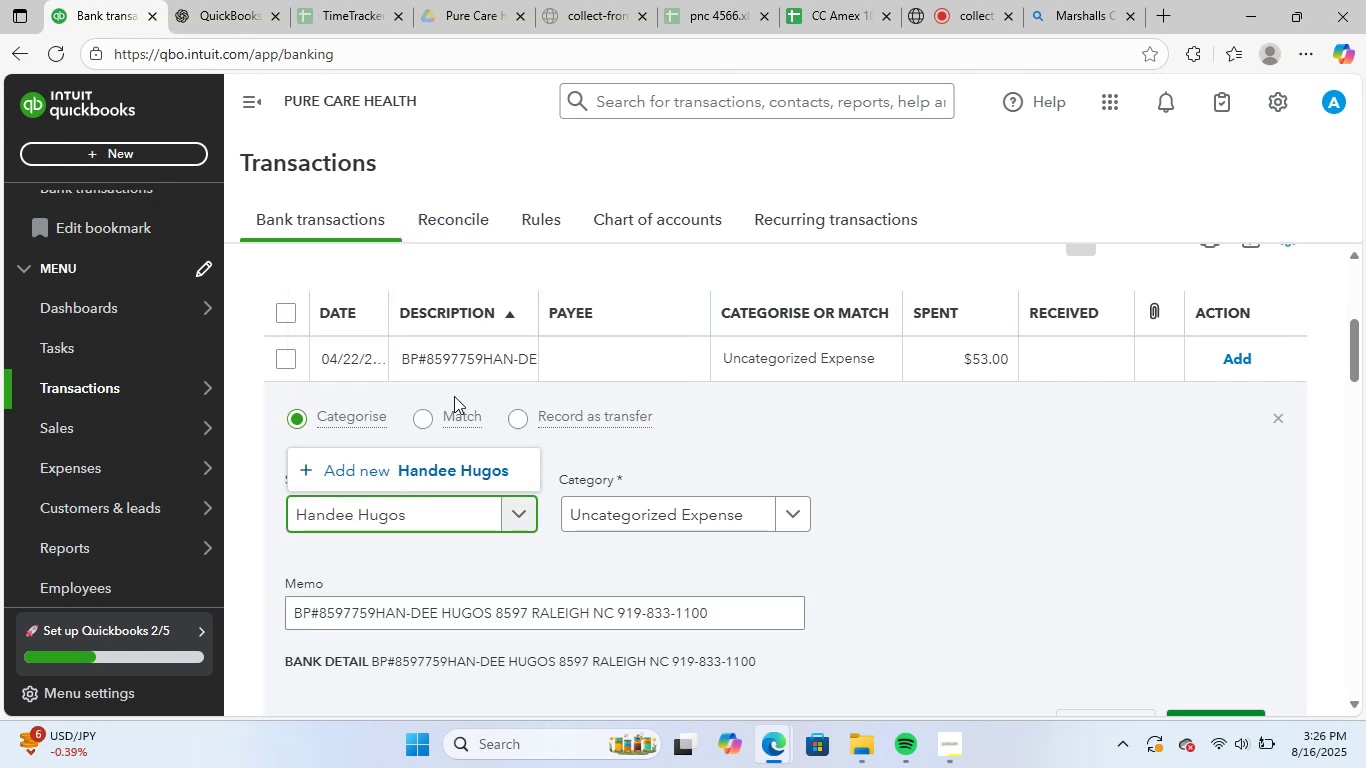 
left_click([437, 459])
 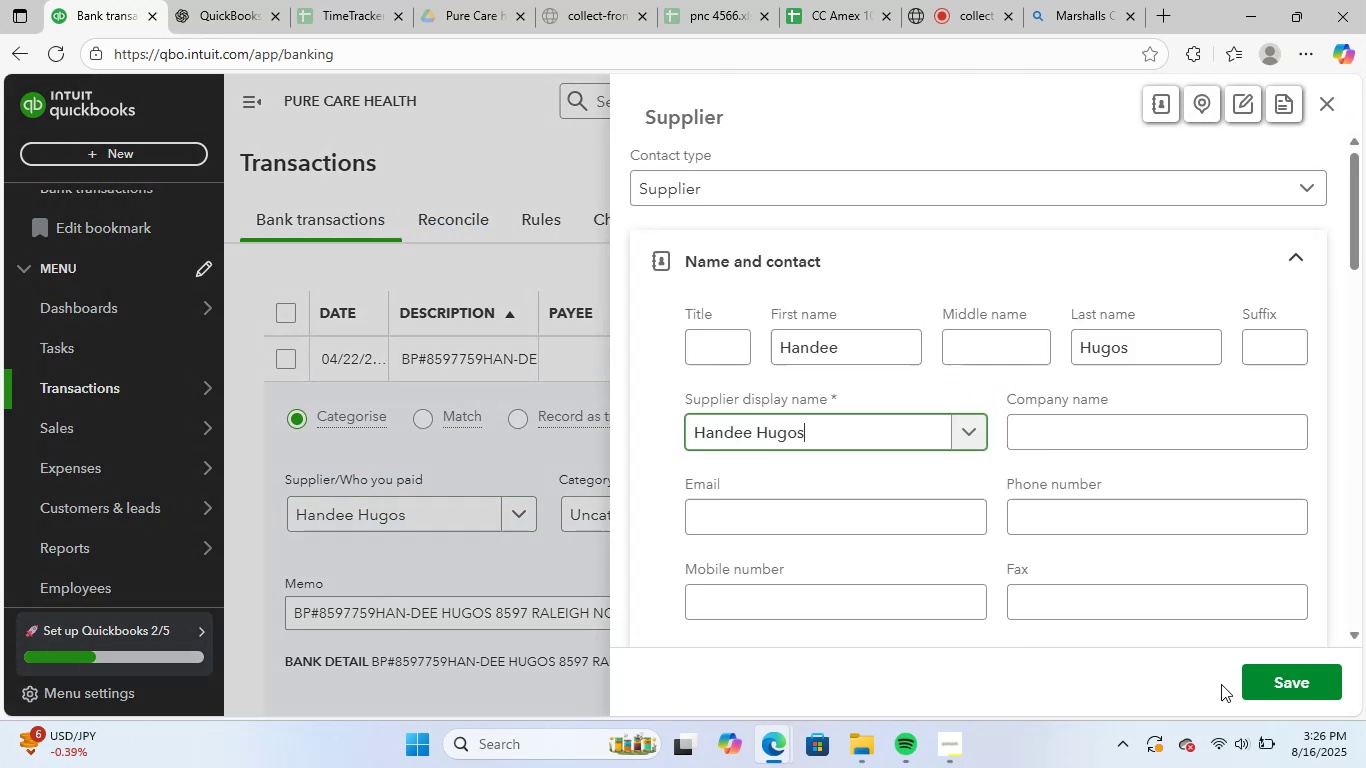 
left_click([1273, 673])
 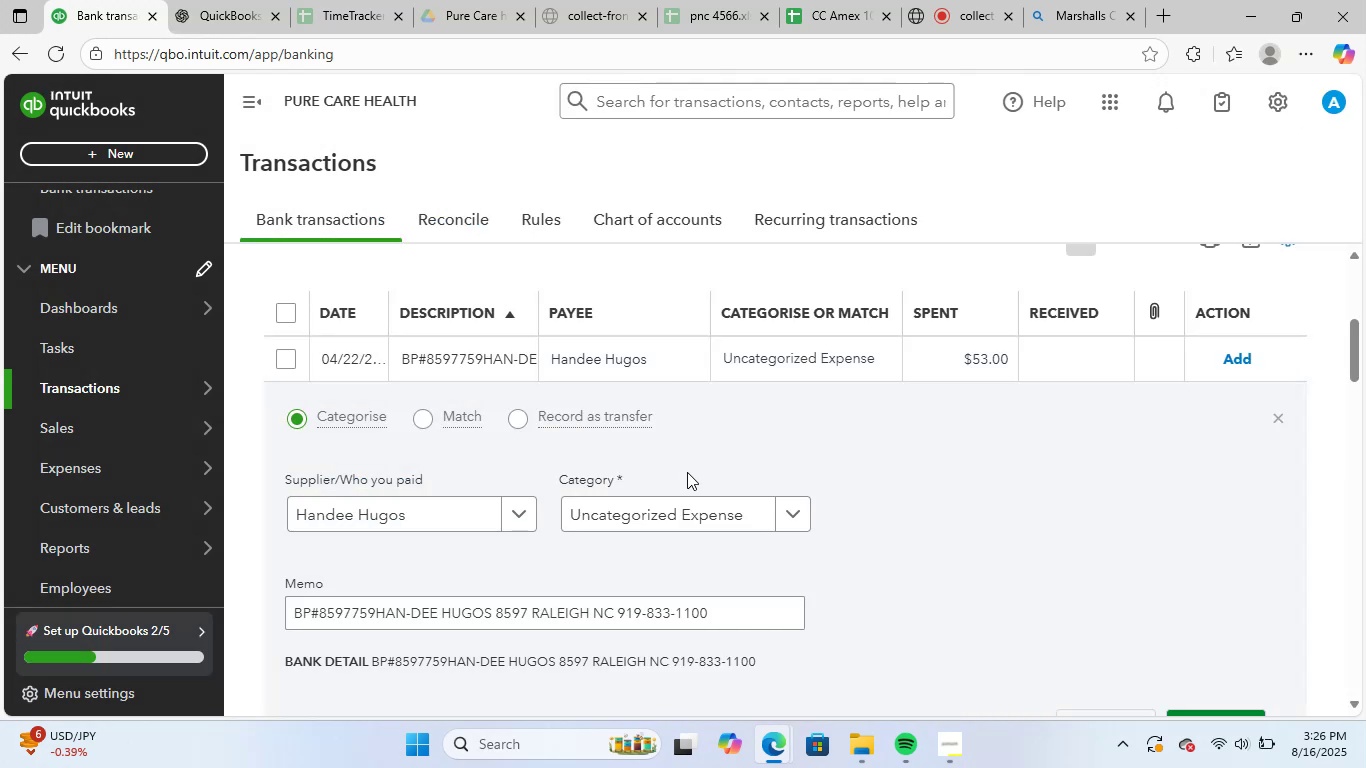 
left_click([685, 505])
 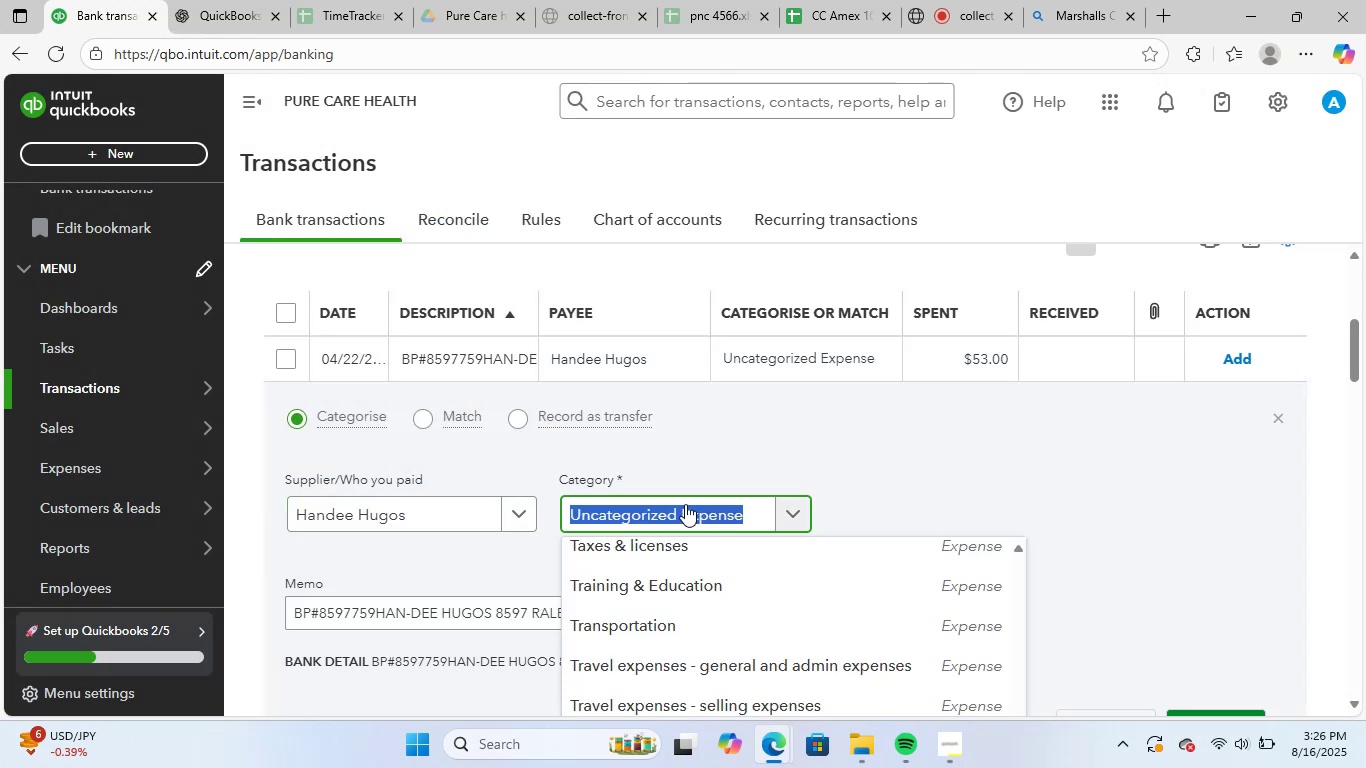 
type(gas)
 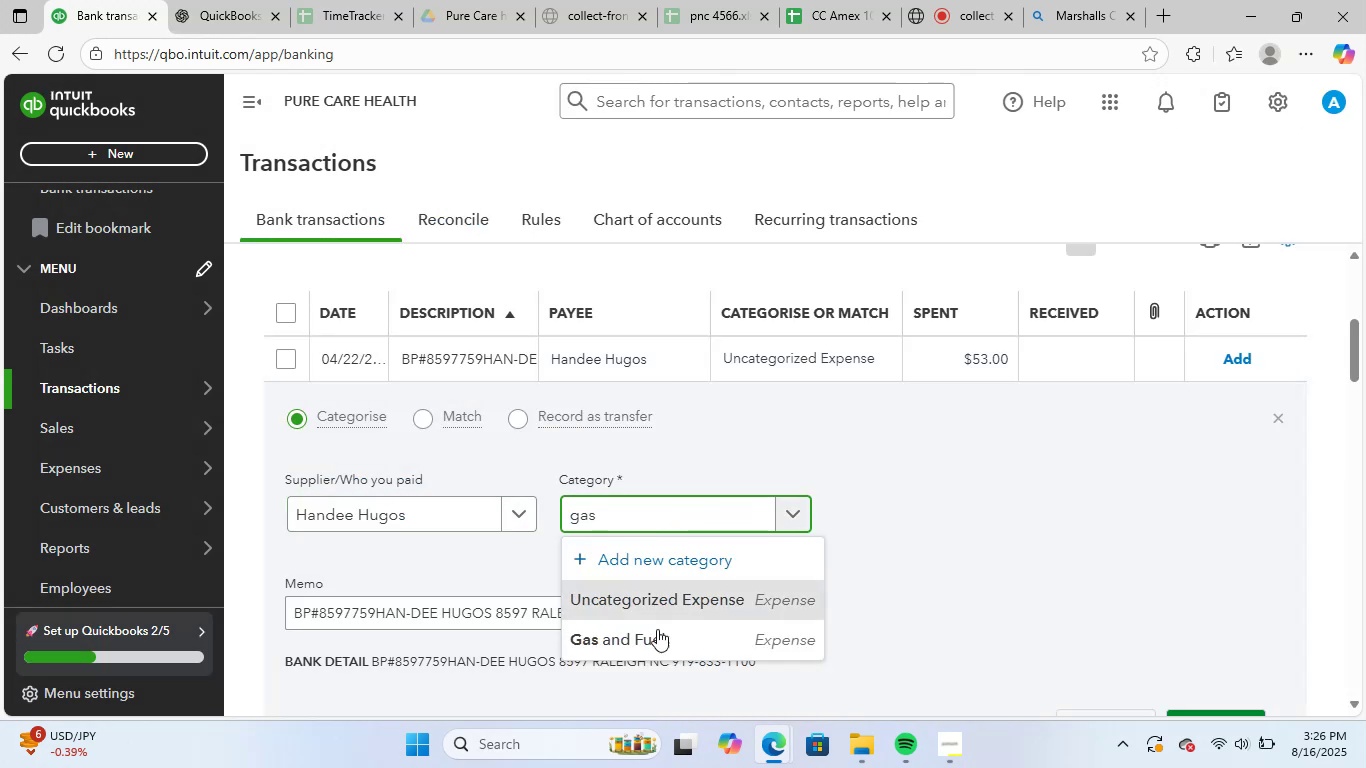 
left_click([695, 632])
 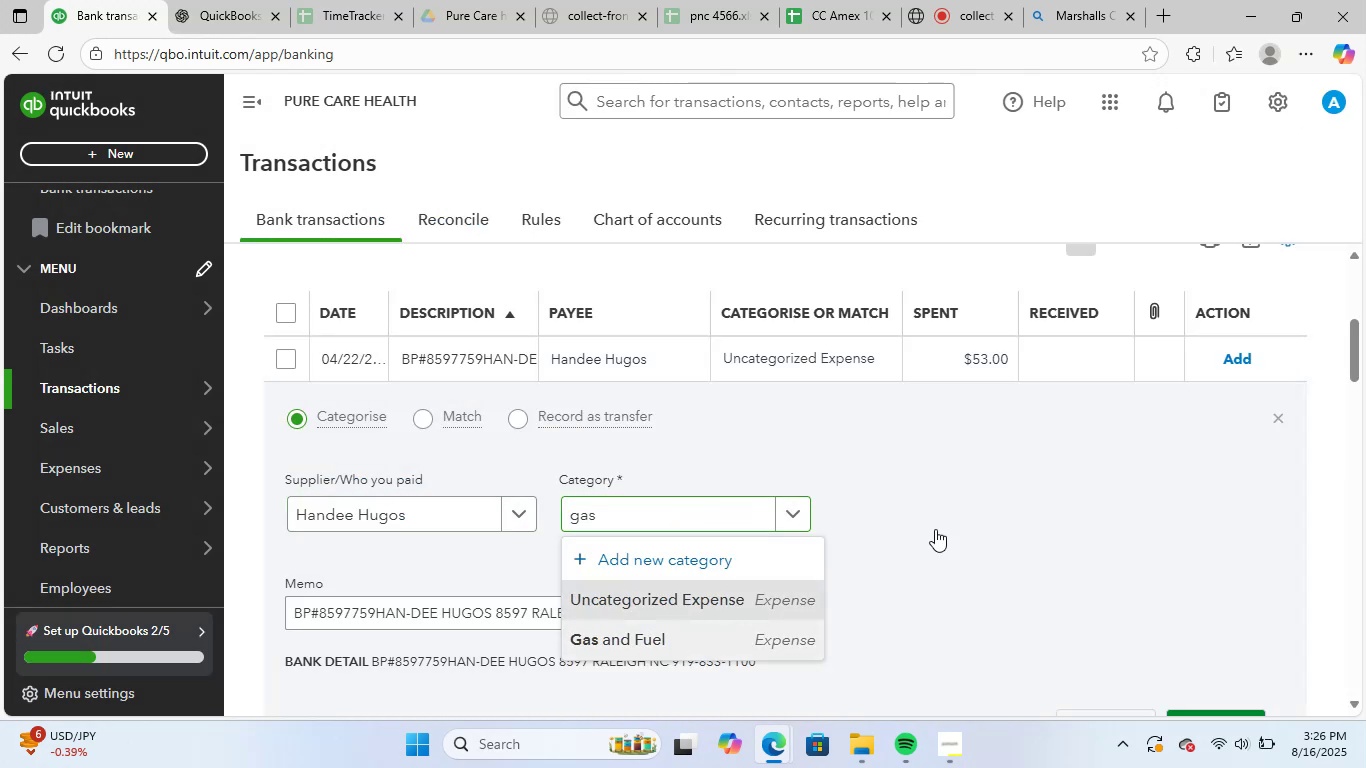 
scroll: coordinate [937, 529], scroll_direction: down, amount: 1.0
 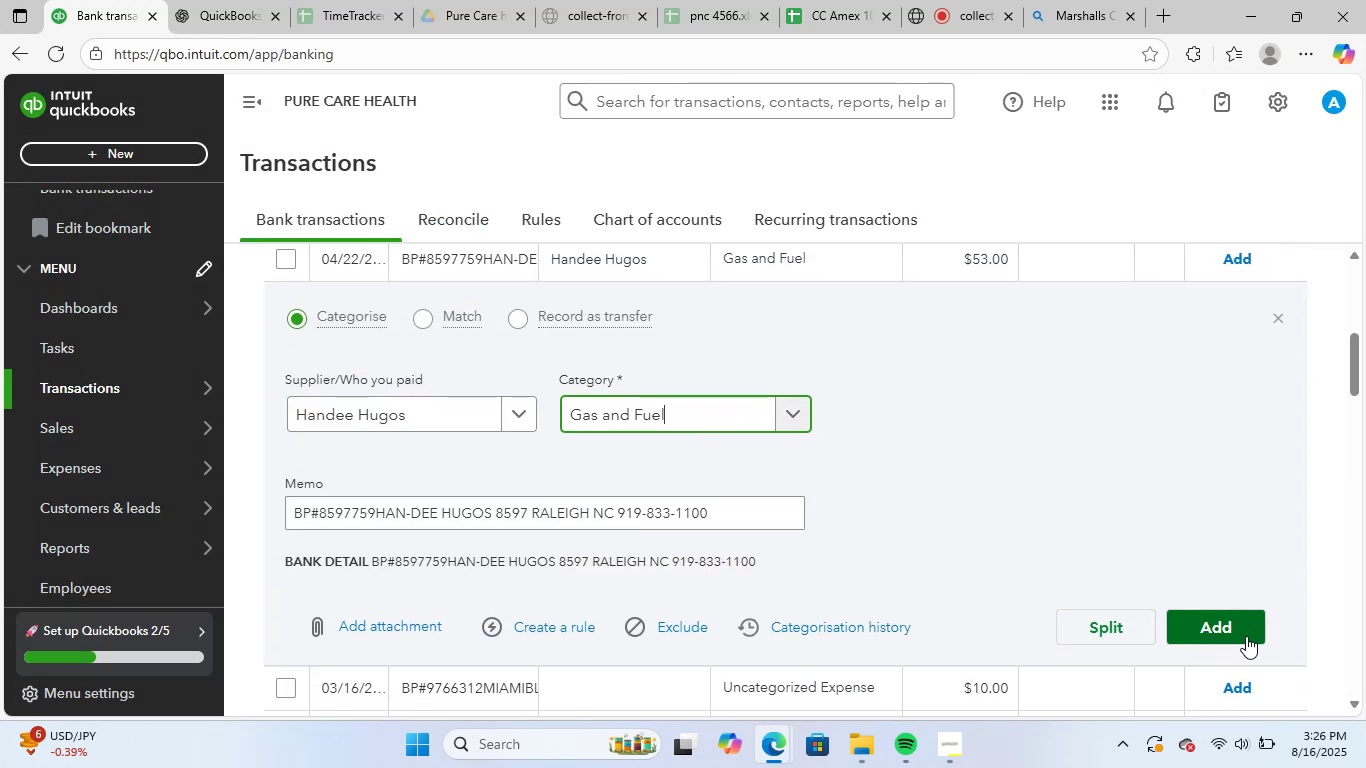 
left_click([1248, 627])
 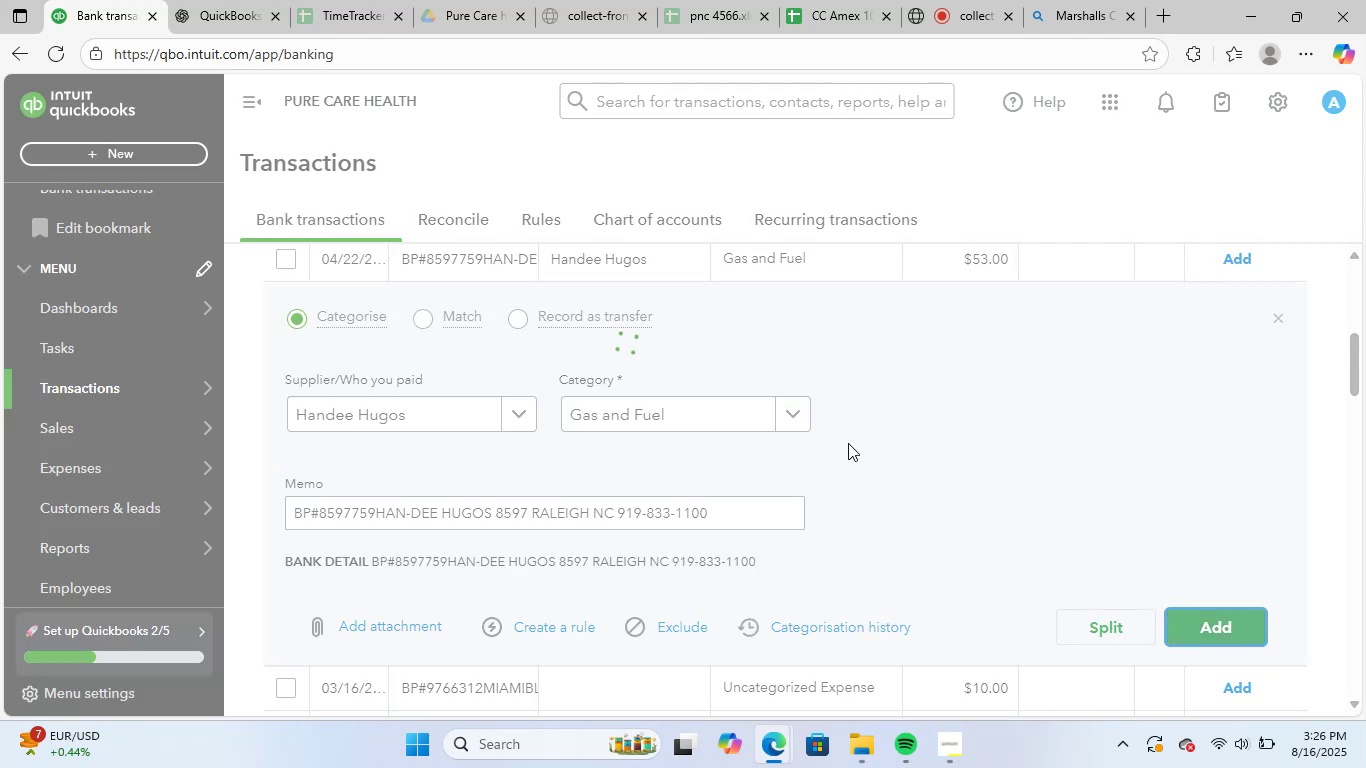 
scroll: coordinate [915, 452], scroll_direction: up, amount: 2.0
 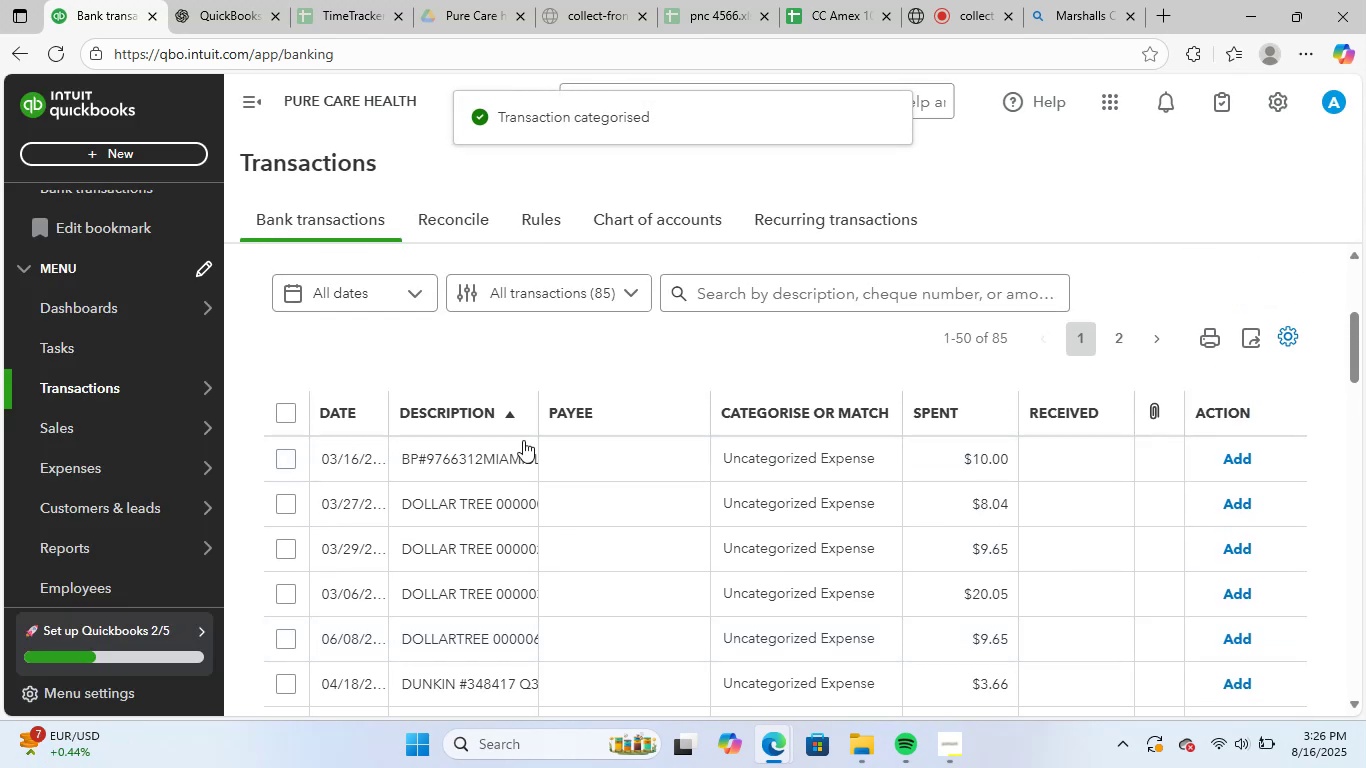 
left_click([480, 446])
 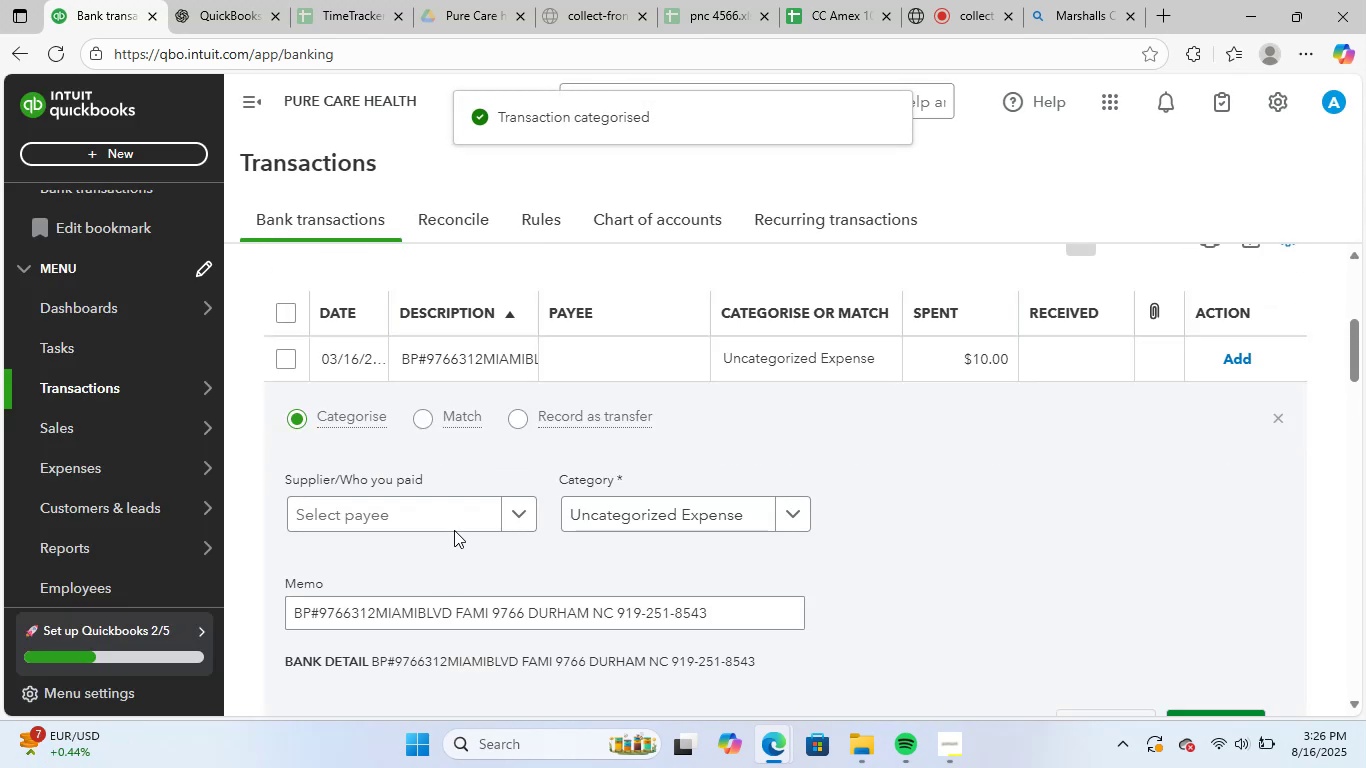 
left_click([466, 524])
 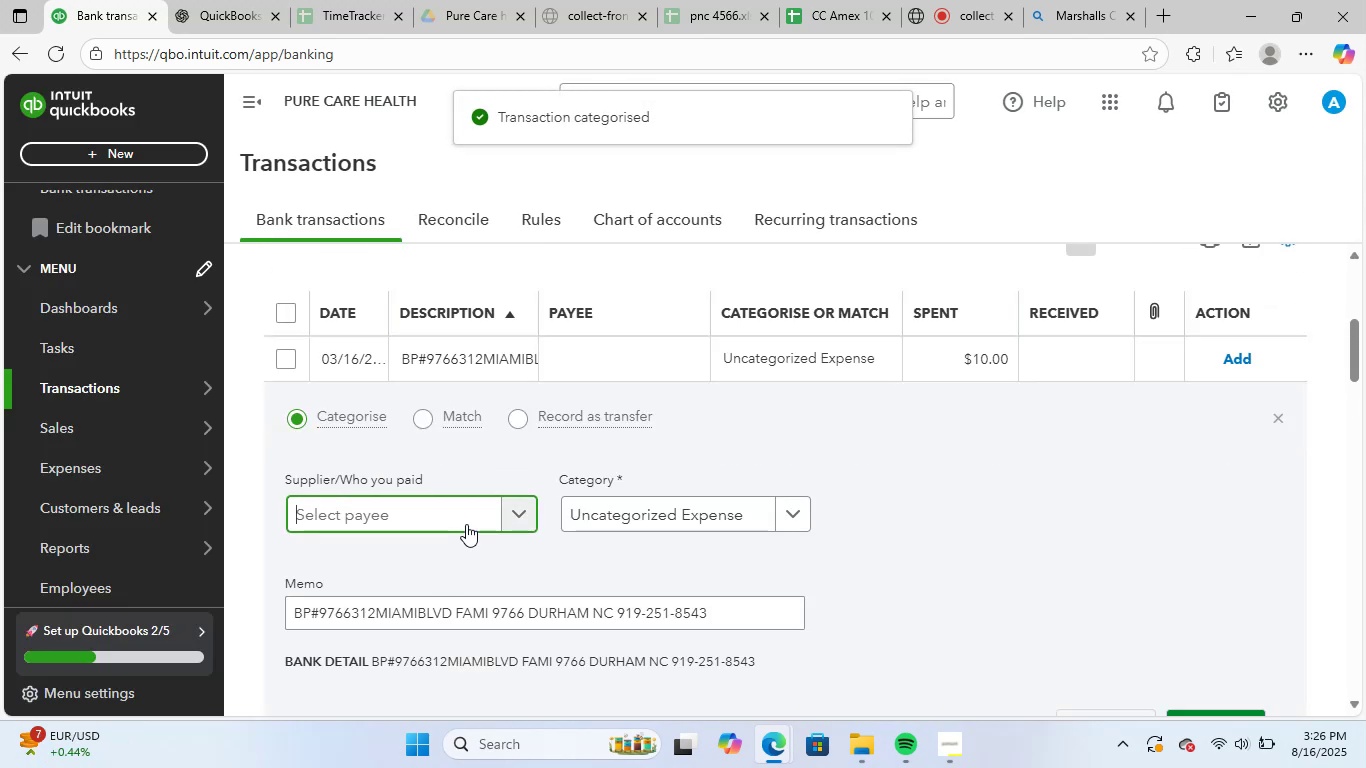 
key(Control+ControlLeft)
 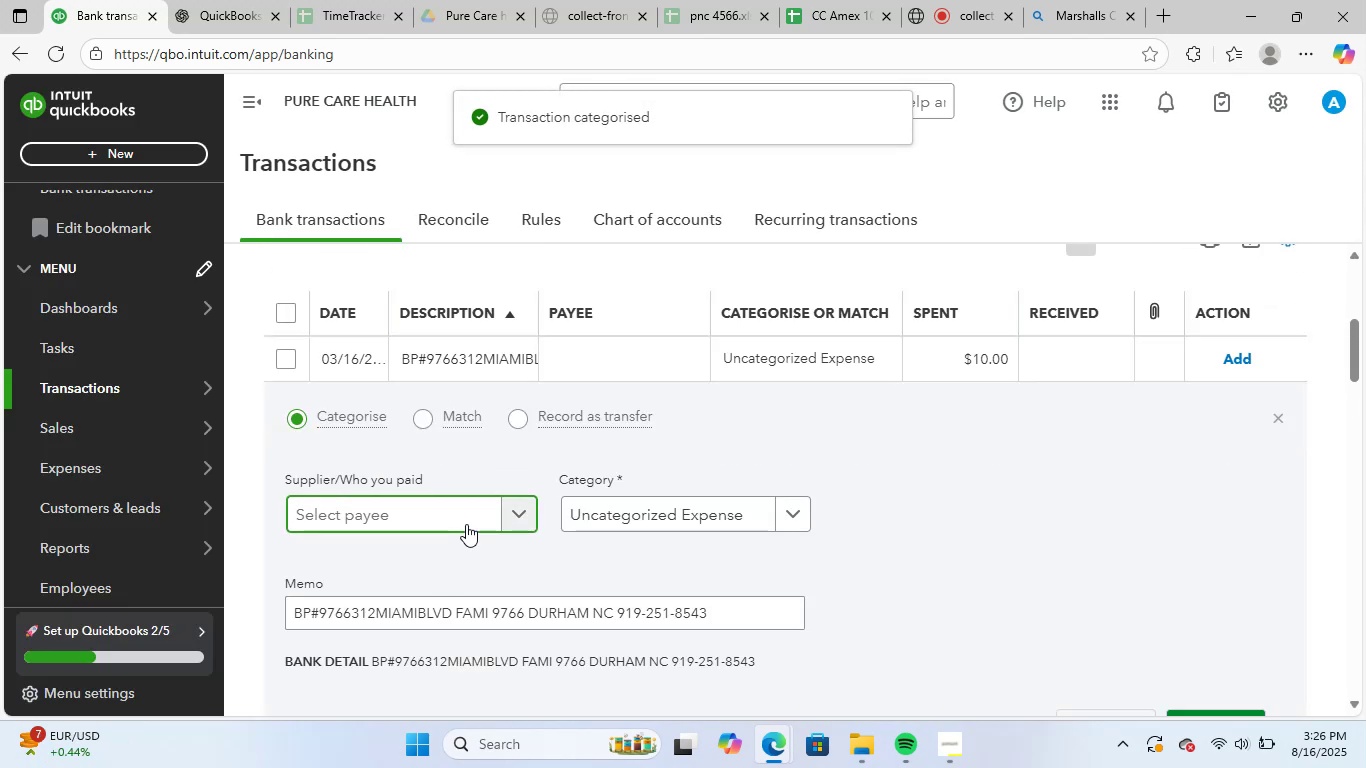 
key(Control+V)
 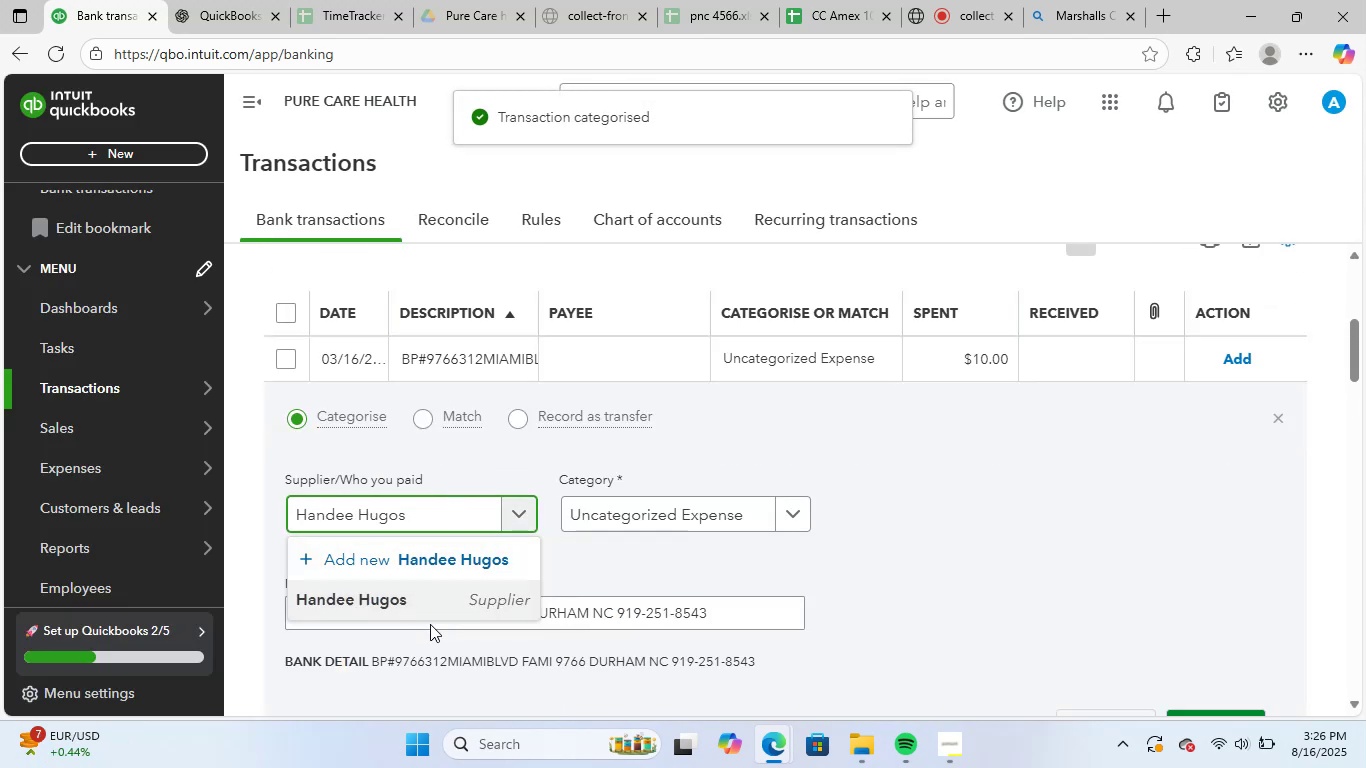 
left_click([442, 597])
 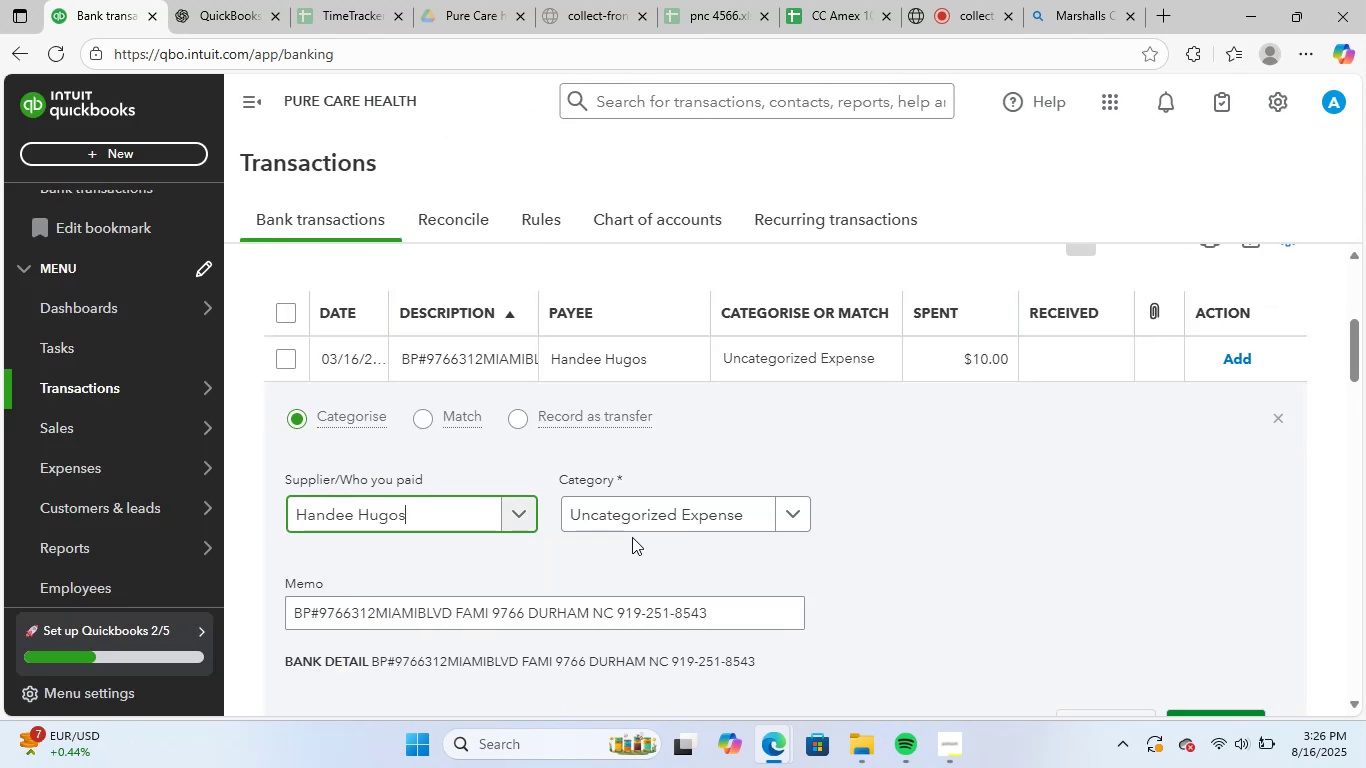 
left_click([650, 526])
 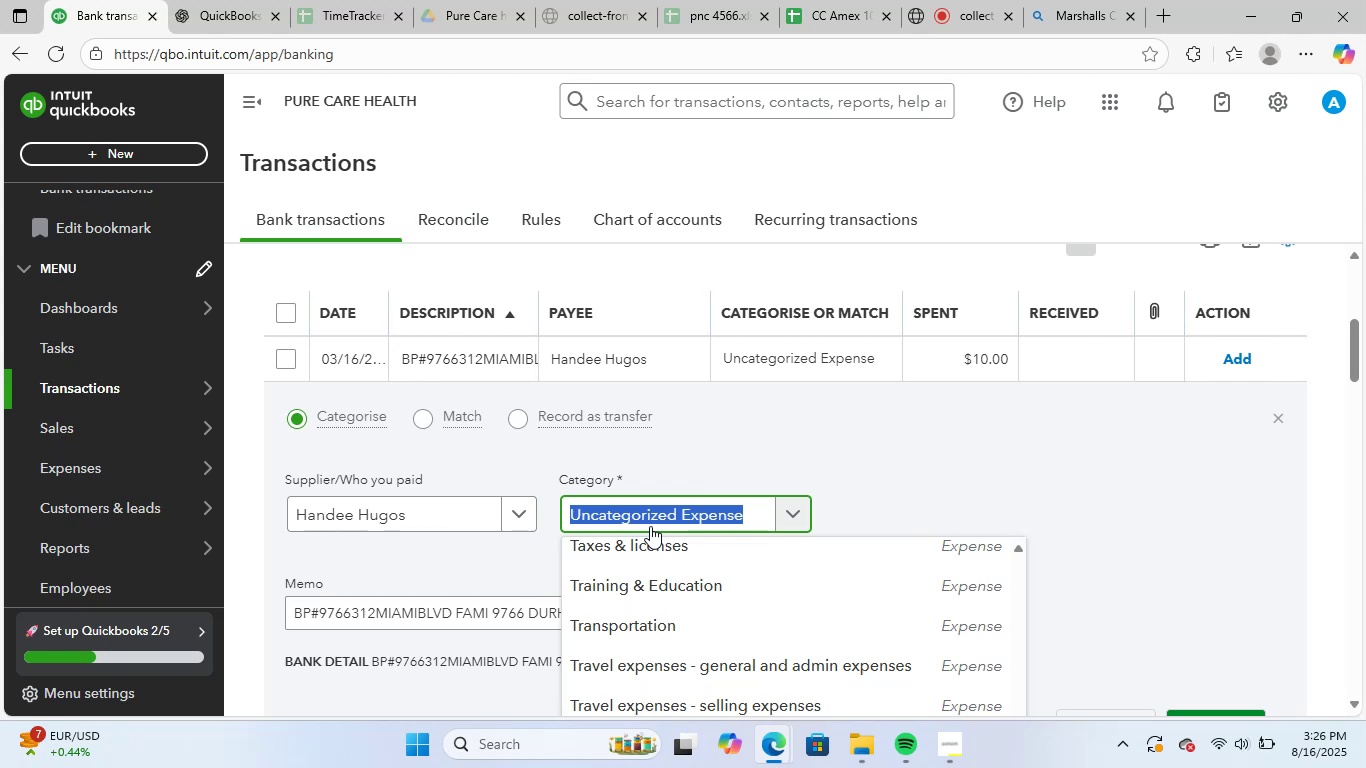 
type(gas)
 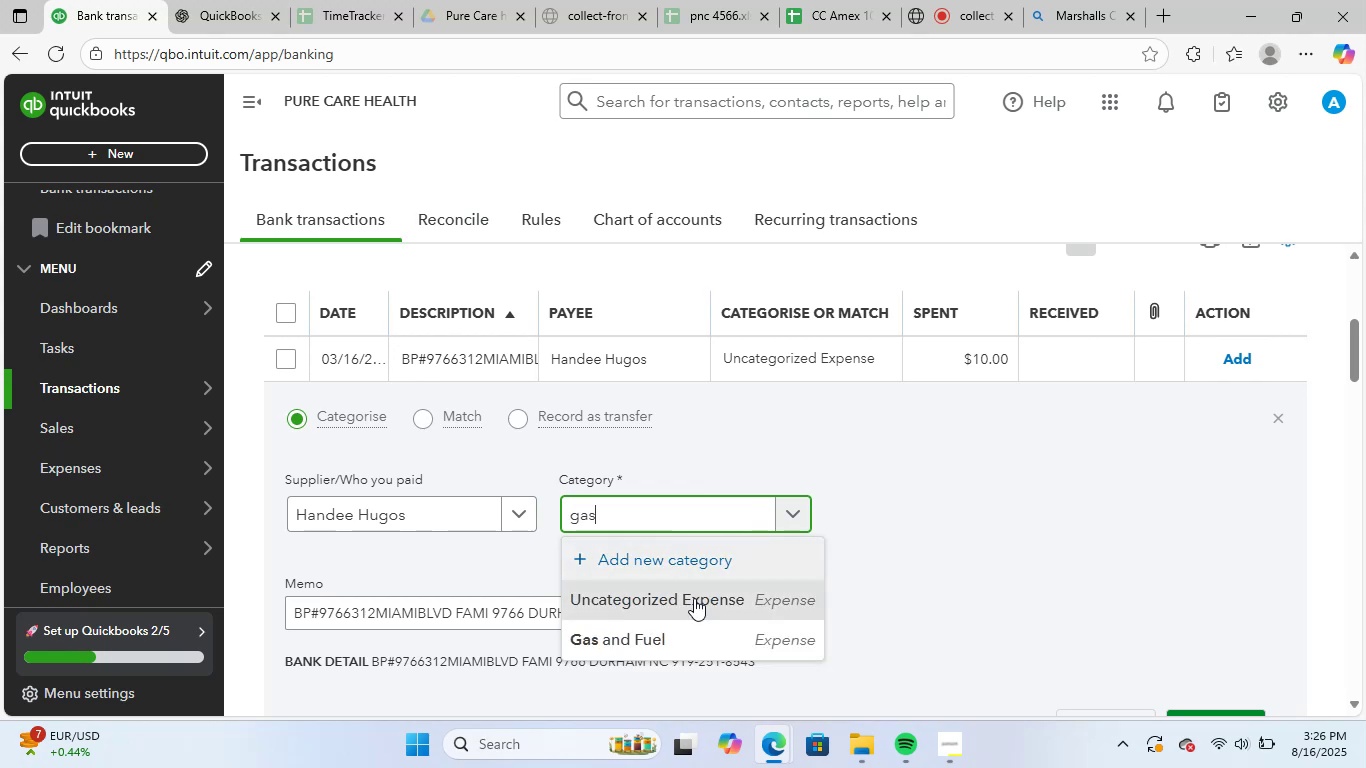 
left_click([693, 627])
 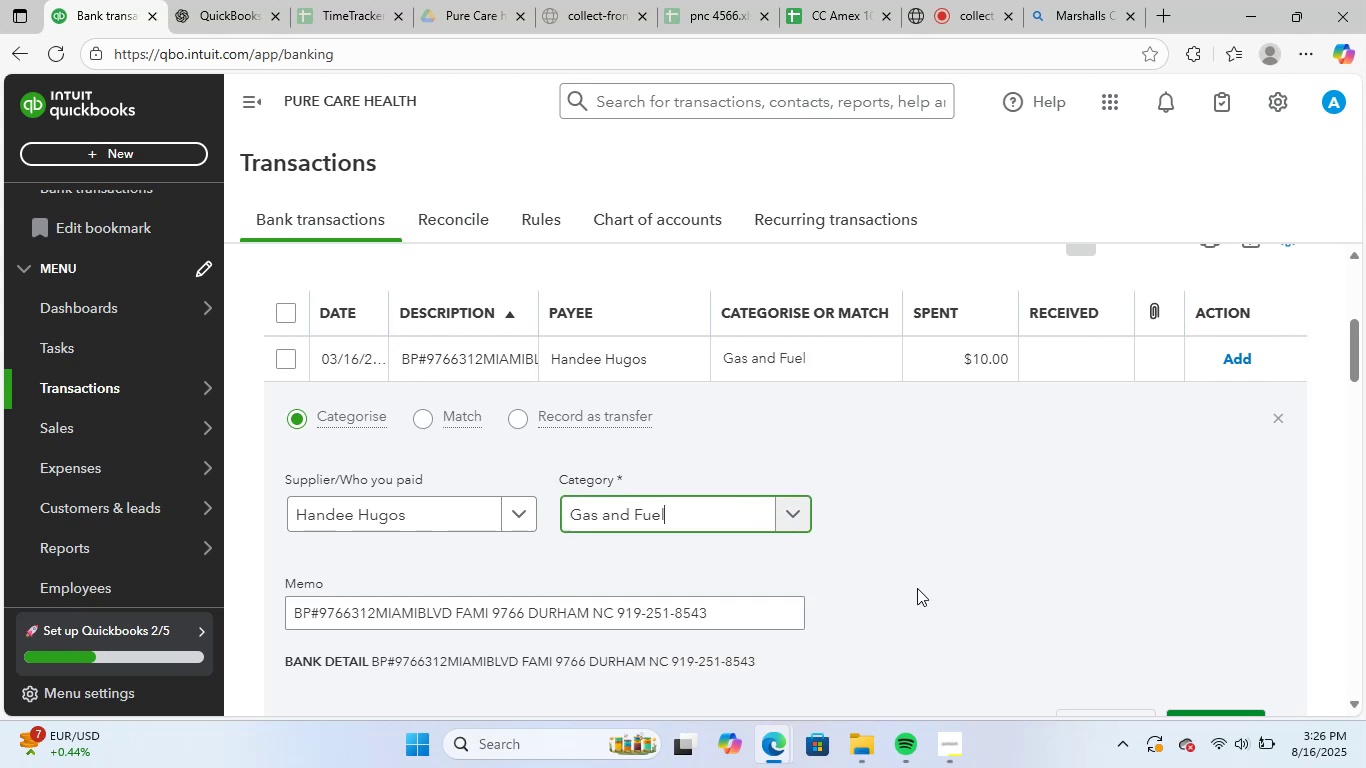 
scroll: coordinate [958, 578], scroll_direction: down, amount: 1.0
 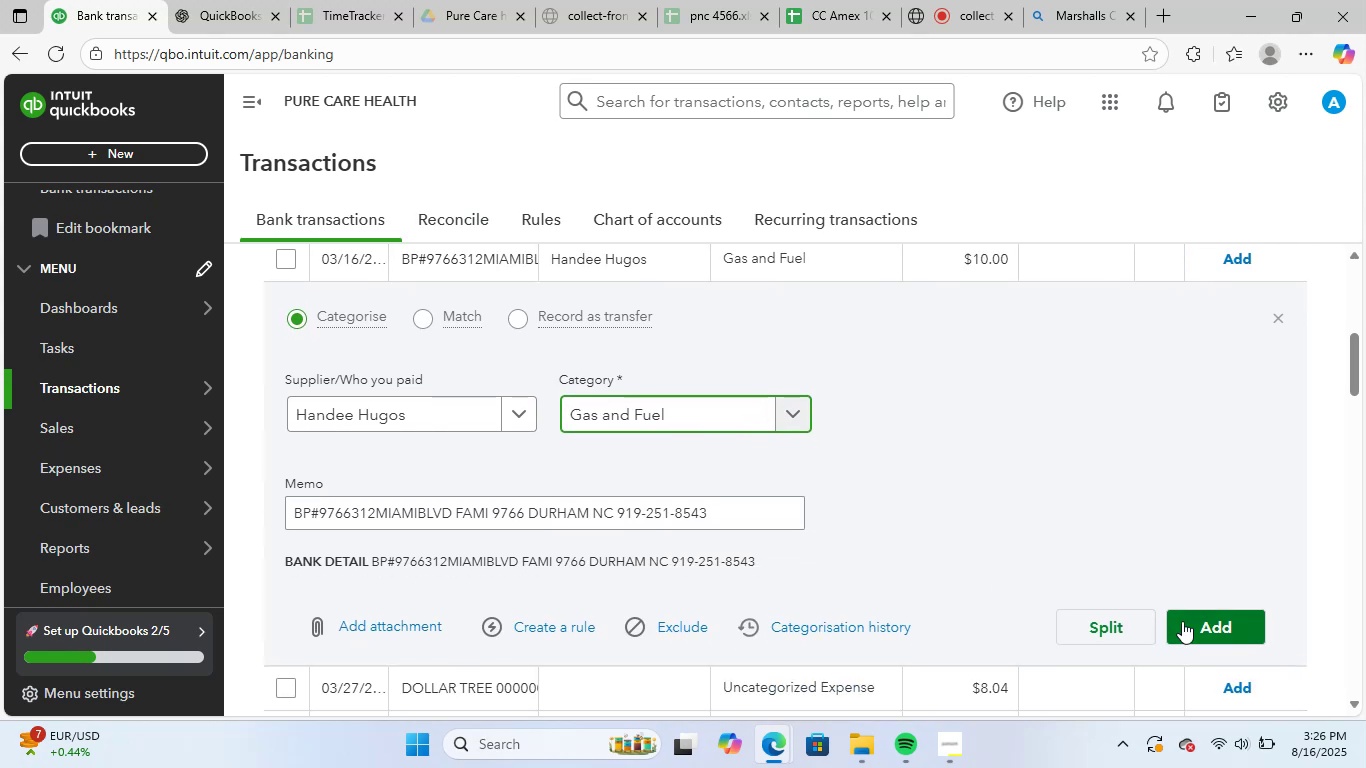 
left_click([1198, 624])
 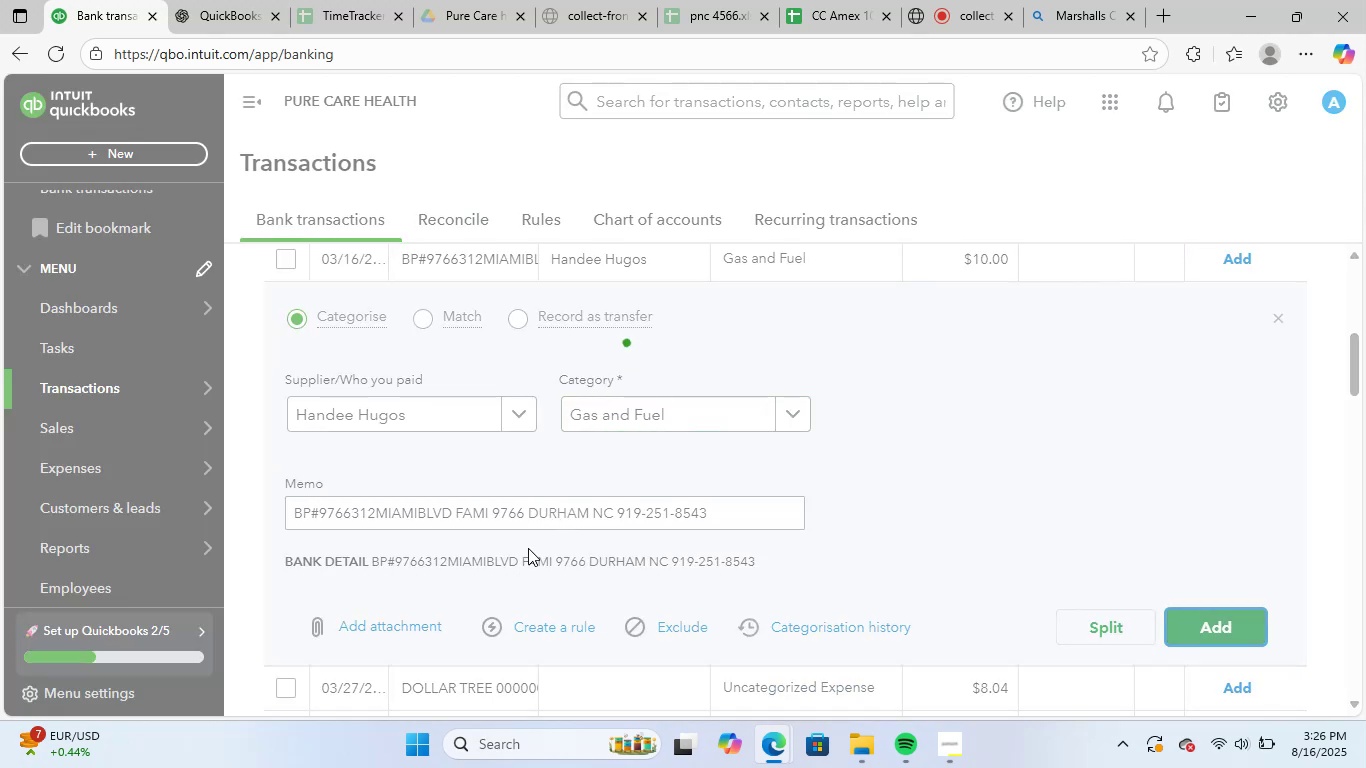 
scroll: coordinate [572, 526], scroll_direction: up, amount: 1.0
 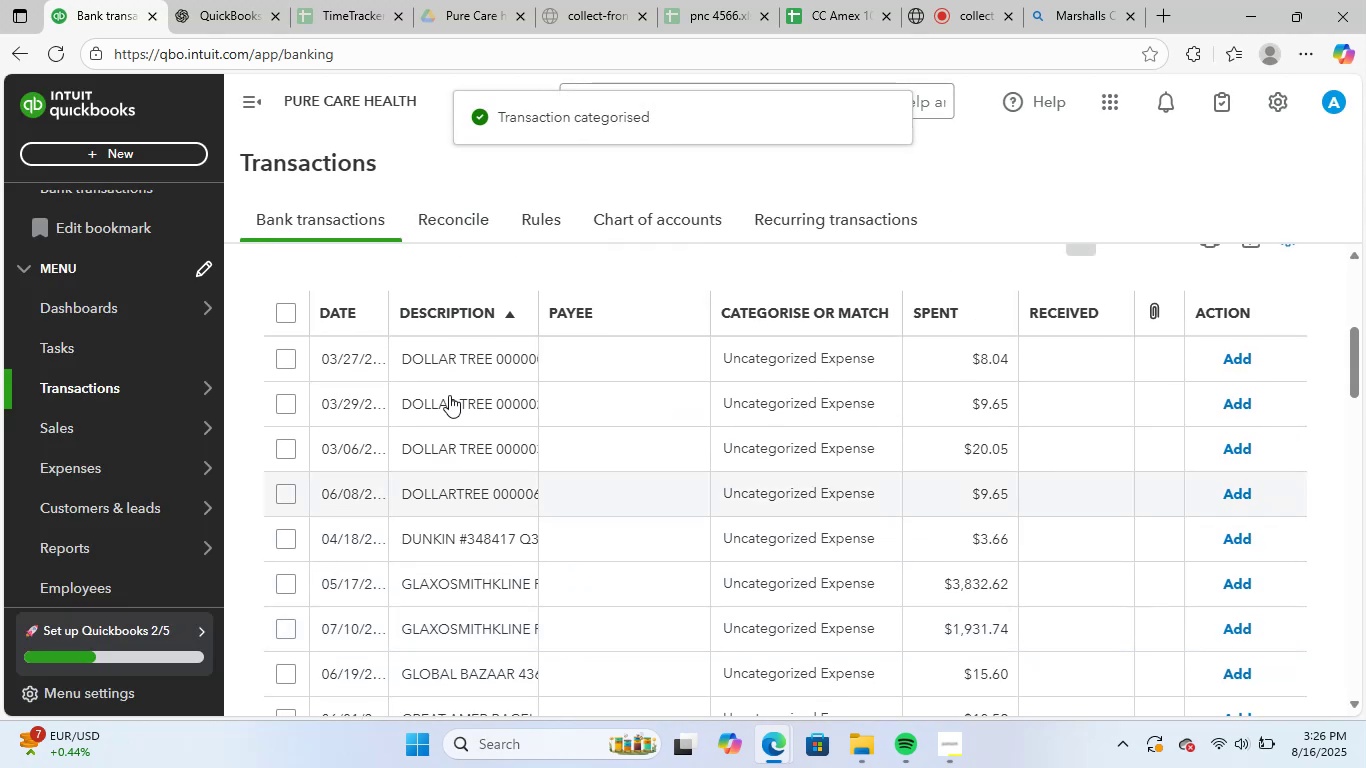 
left_click([470, 356])
 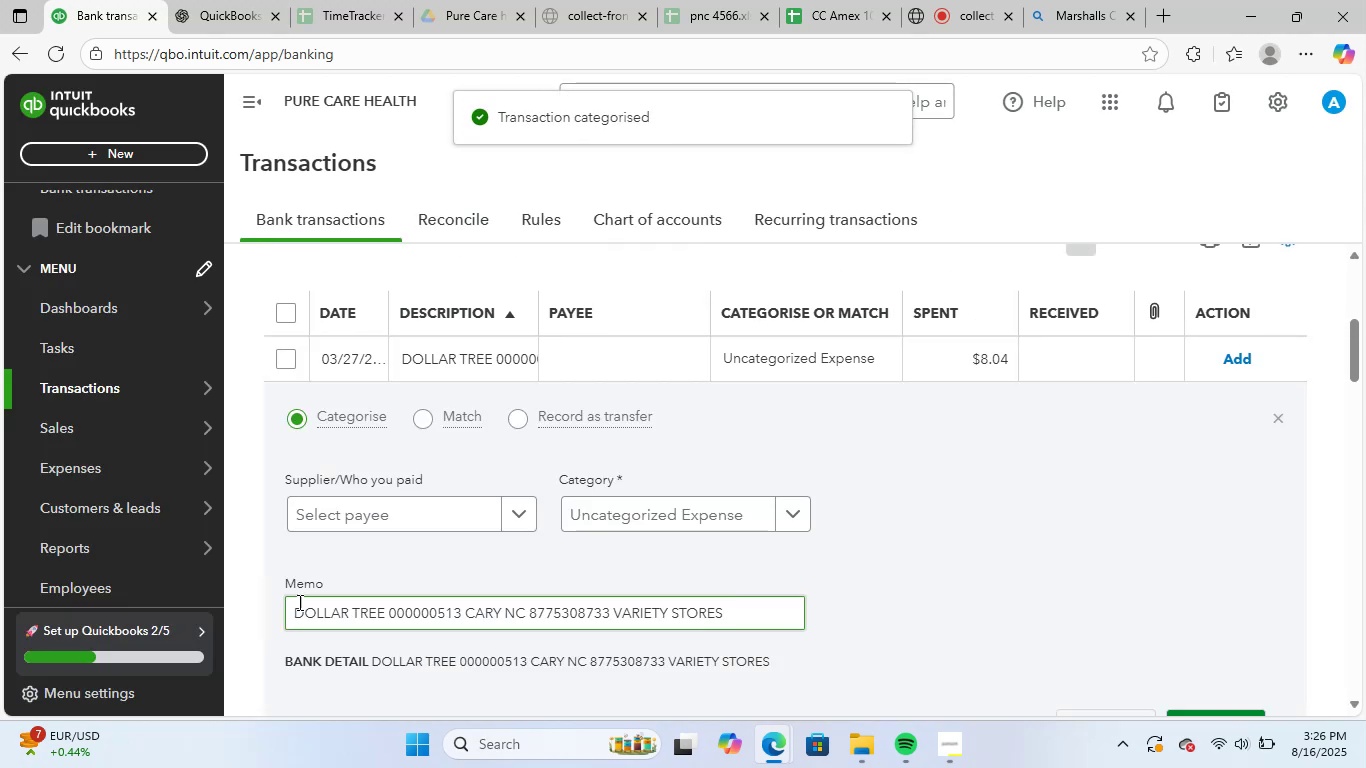 
left_click_drag(start_coordinate=[290, 606], to_coordinate=[891, 598])
 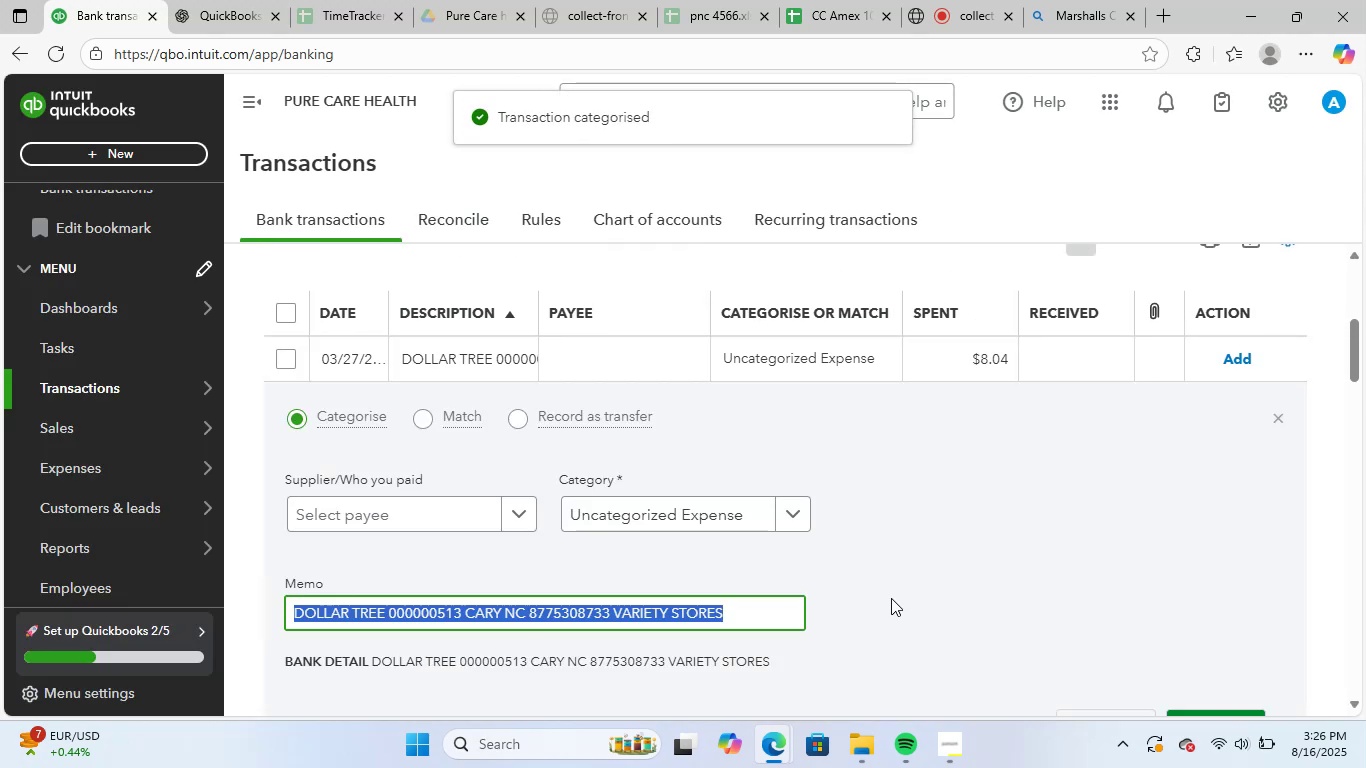 
key(Control+ControlLeft)
 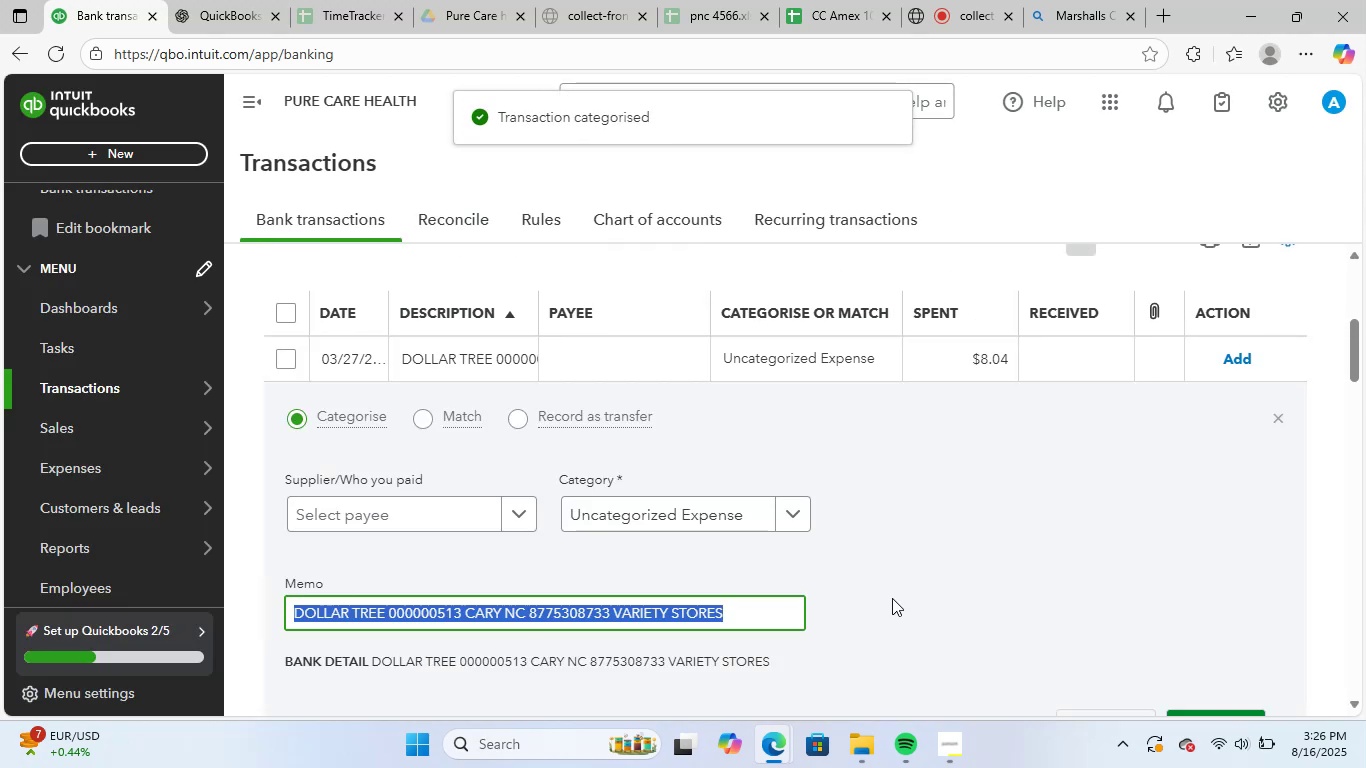 
key(Control+C)
 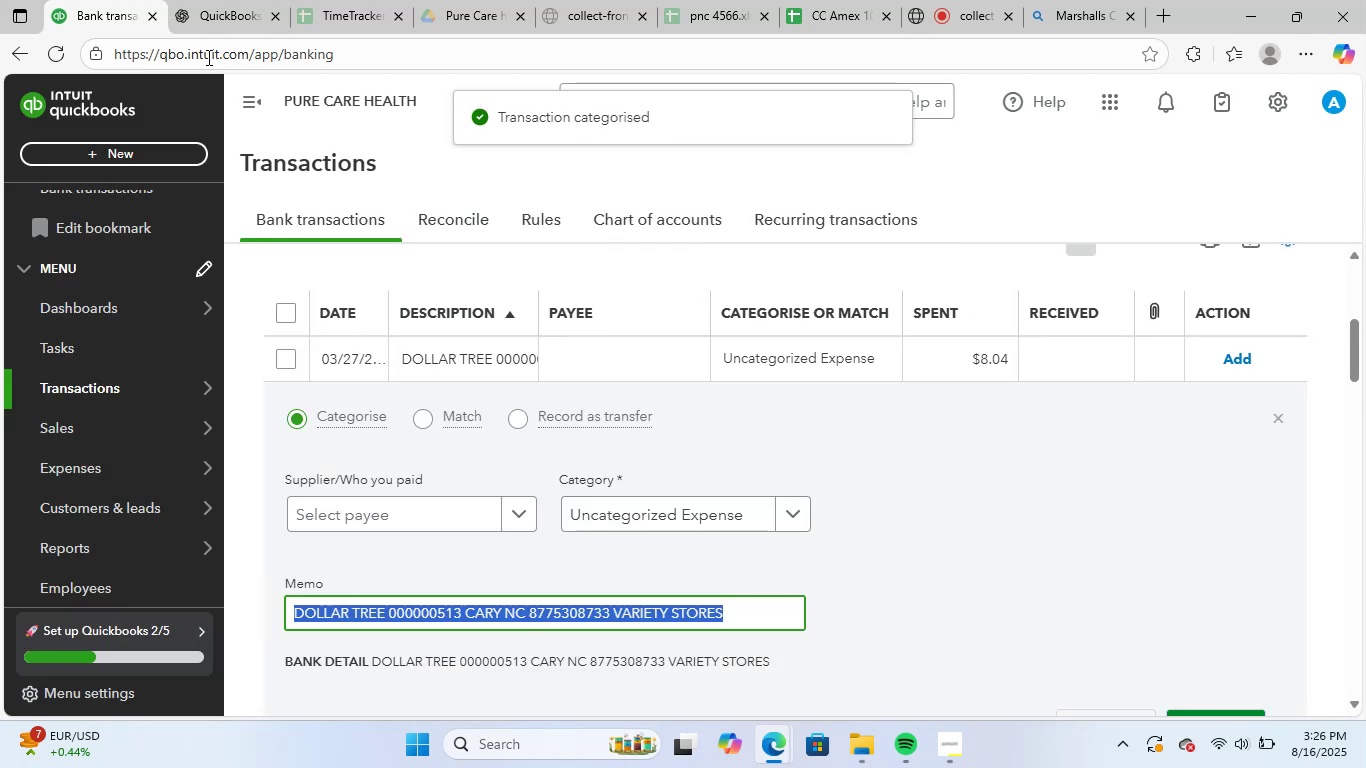 
left_click([224, 1])
 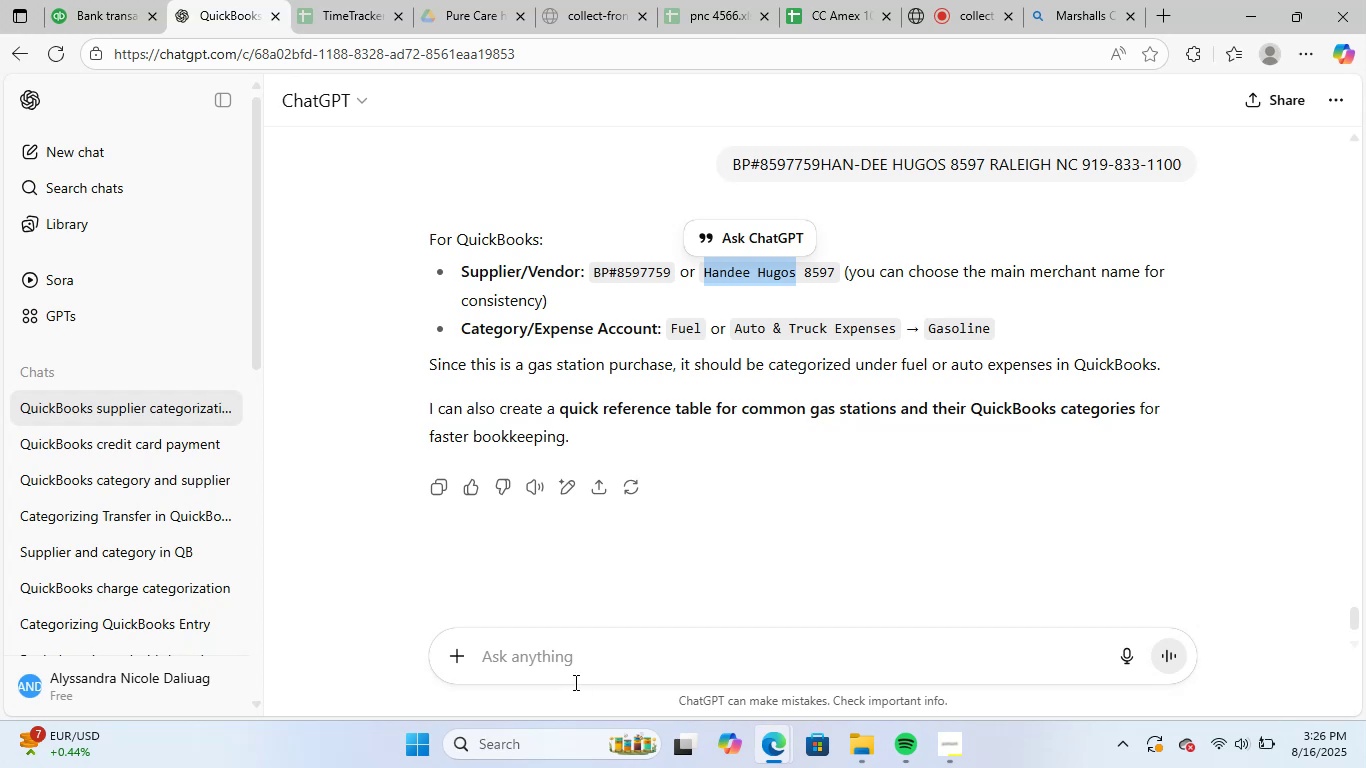 
left_click([619, 653])
 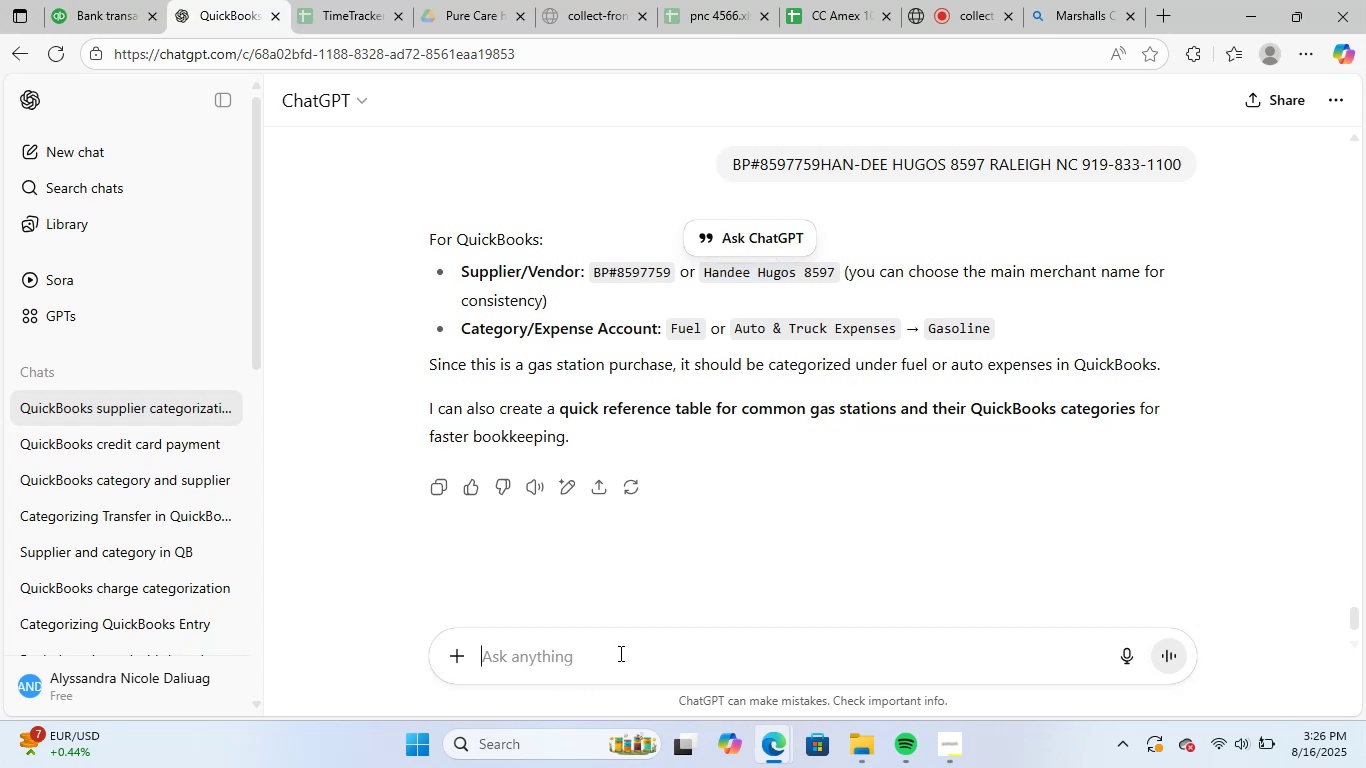 
key(Control+ControlLeft)
 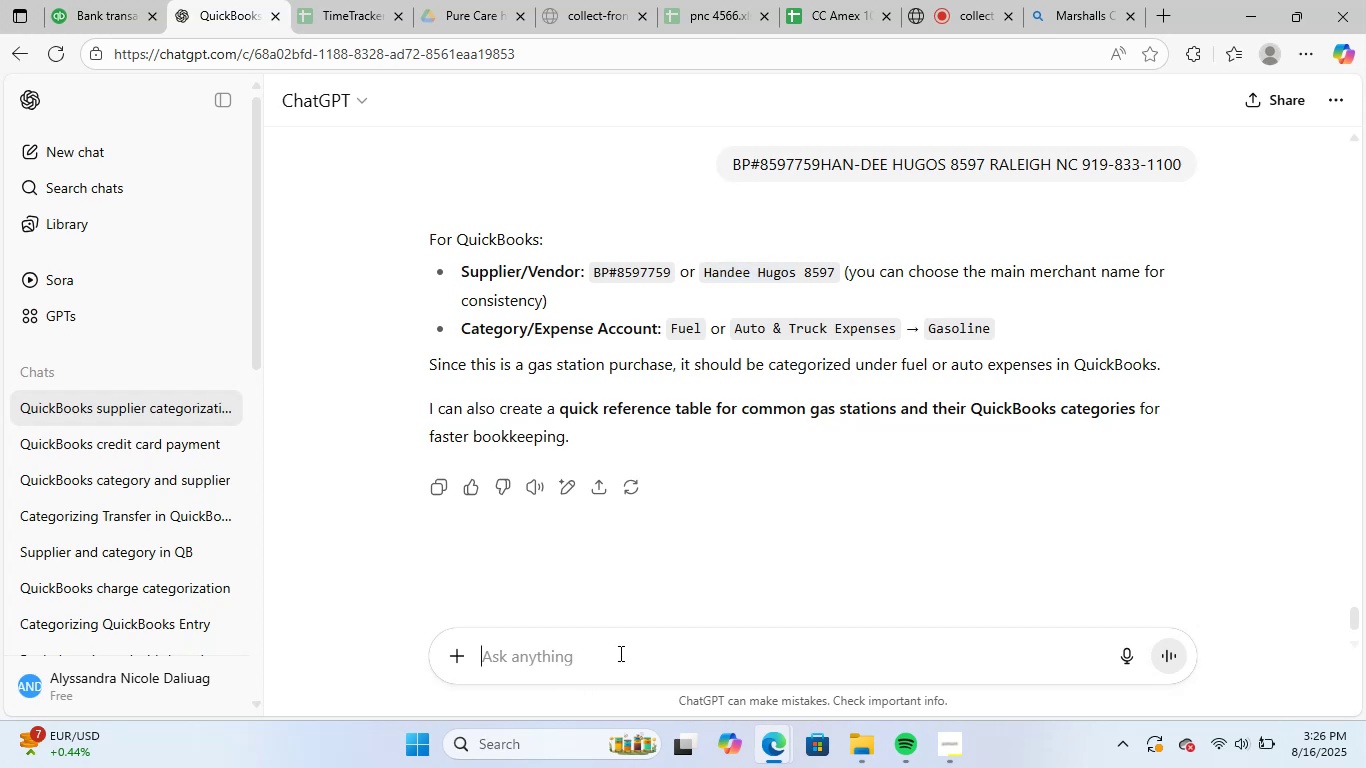 
key(Control+V)
 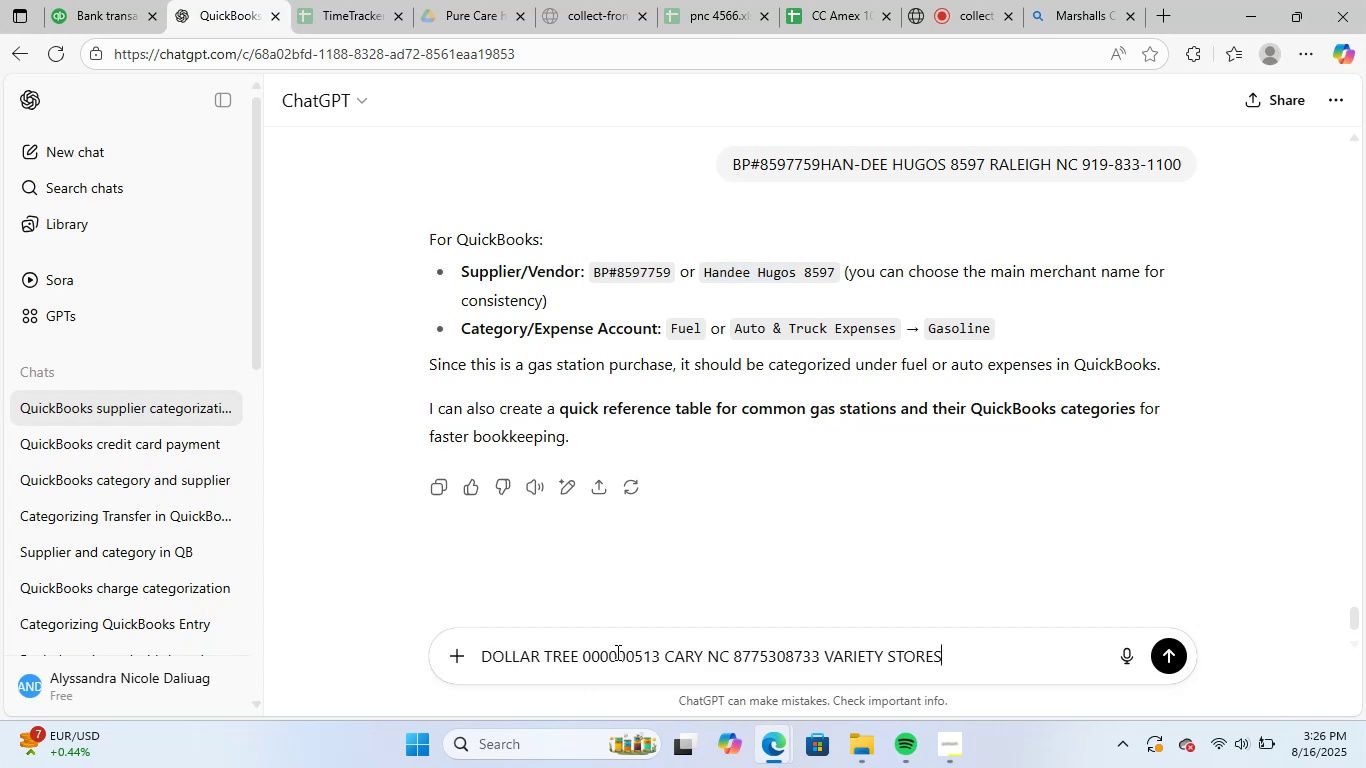 
key(NumpadEnter)
 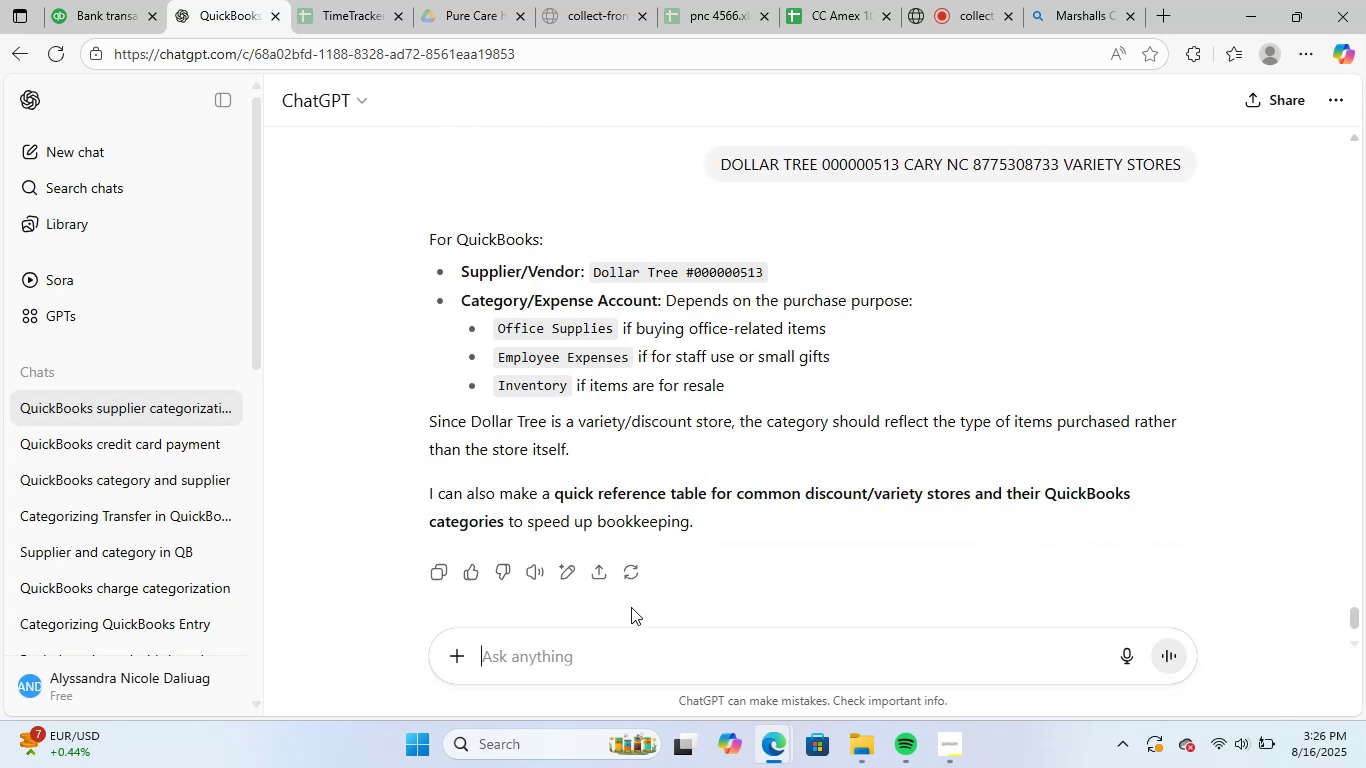 
wait(6.65)
 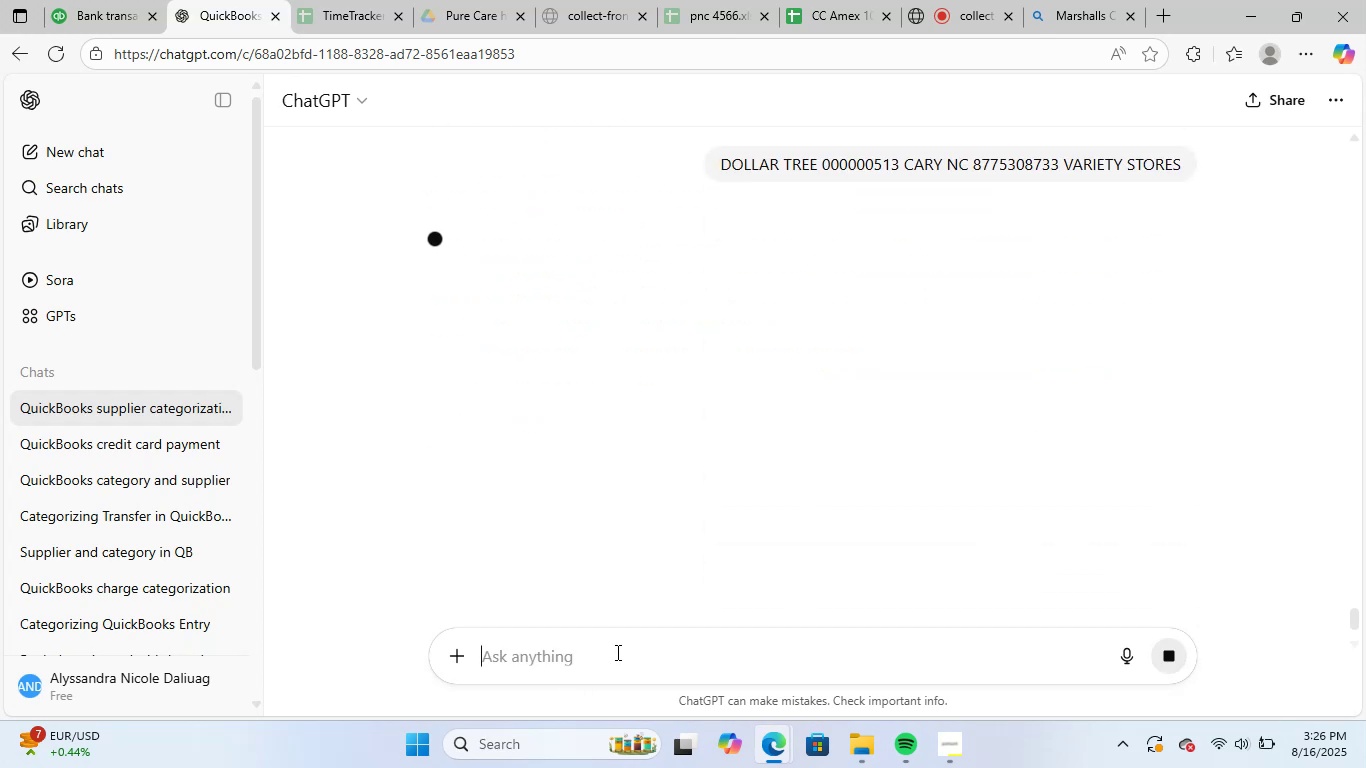 
left_click_drag(start_coordinate=[593, 273], to_coordinate=[678, 278])
 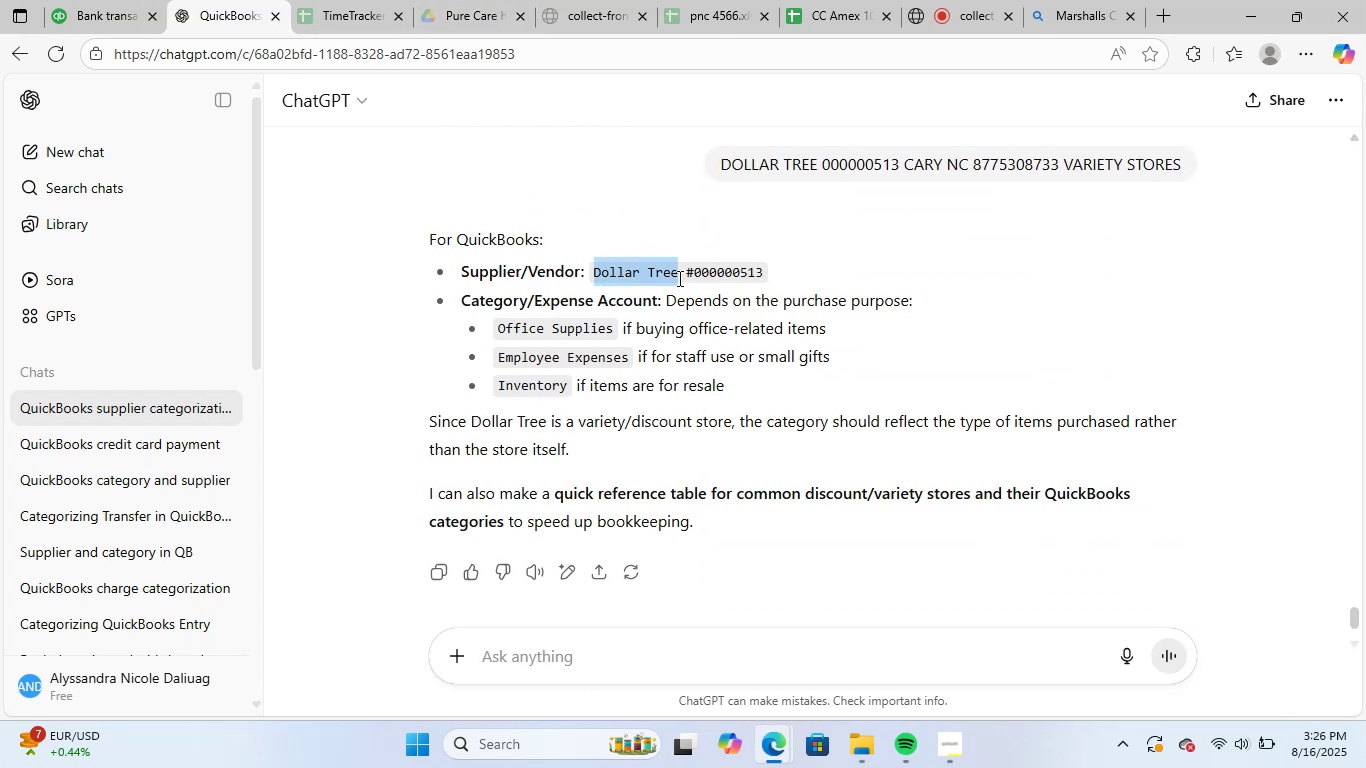 
key(Control+ControlLeft)
 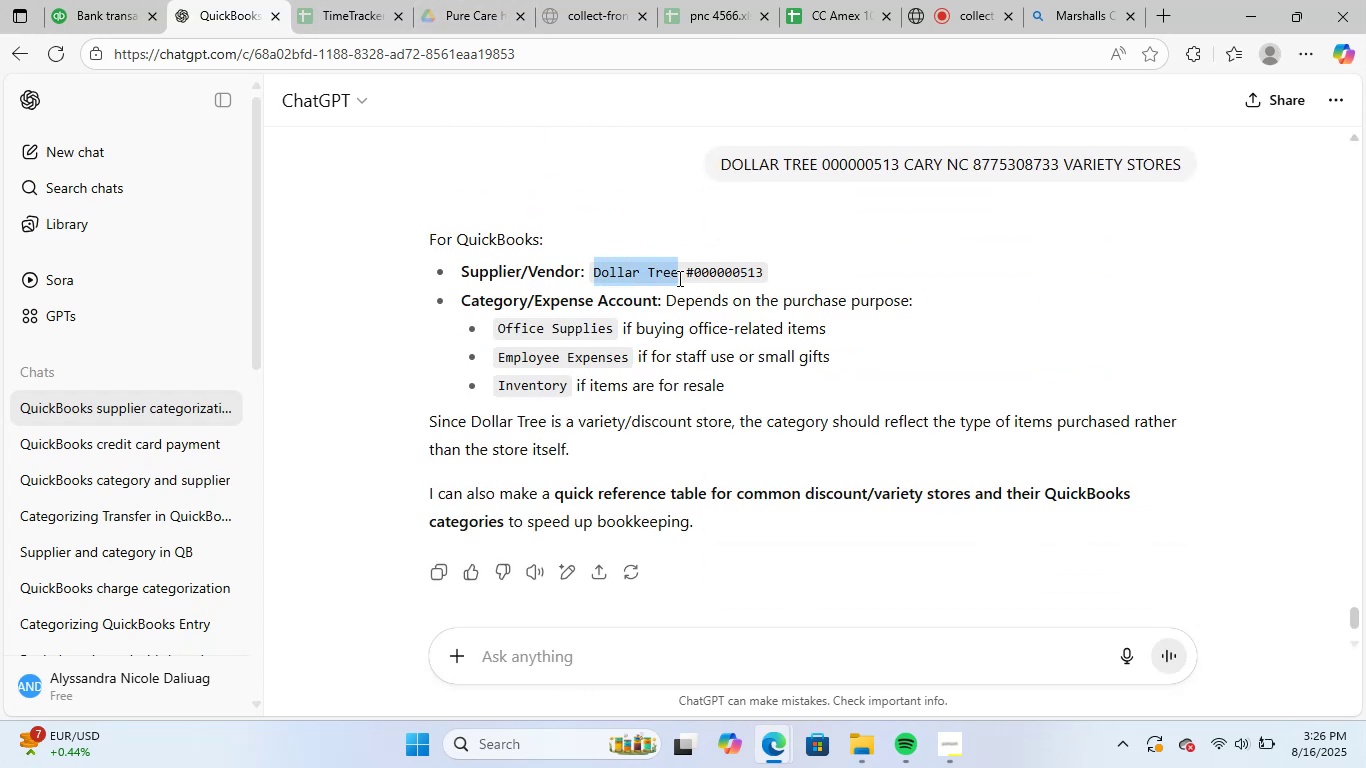 
key(Control+C)
 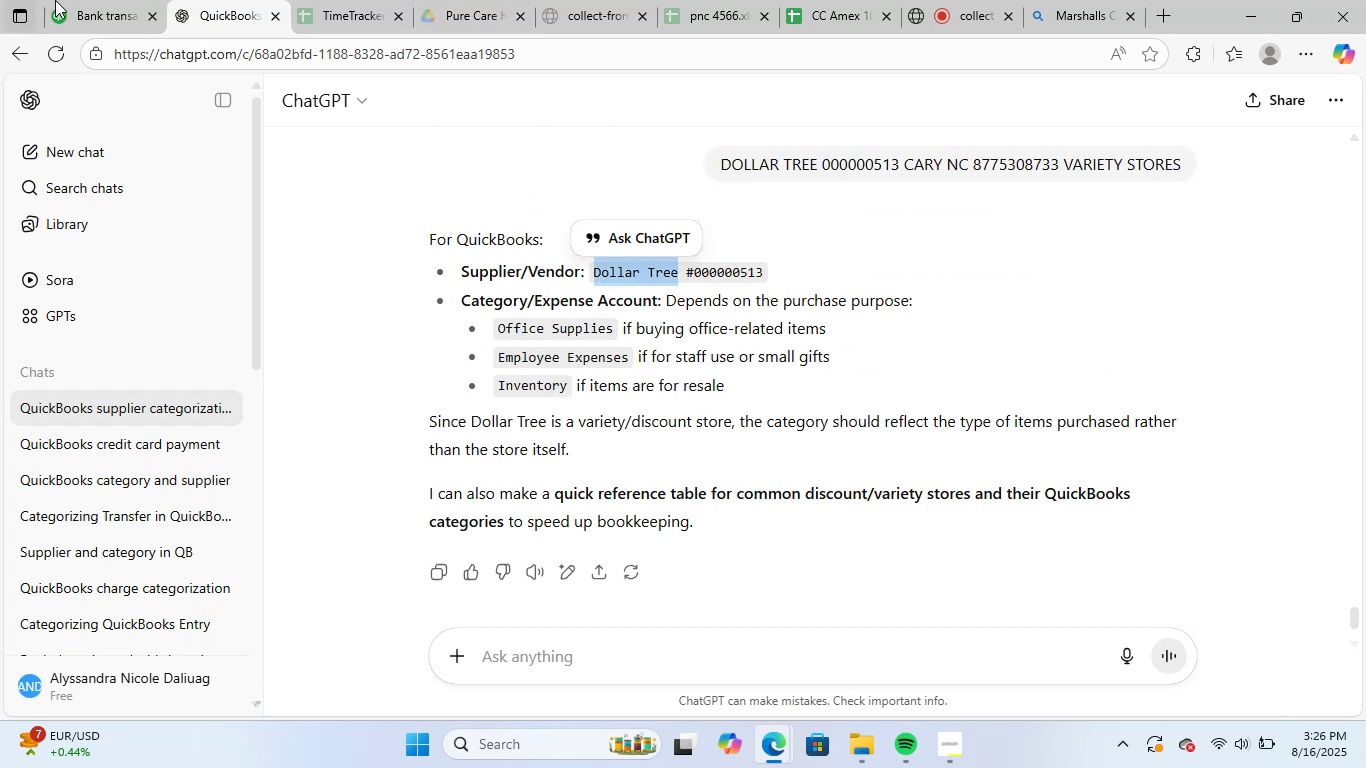 
left_click([102, 0])
 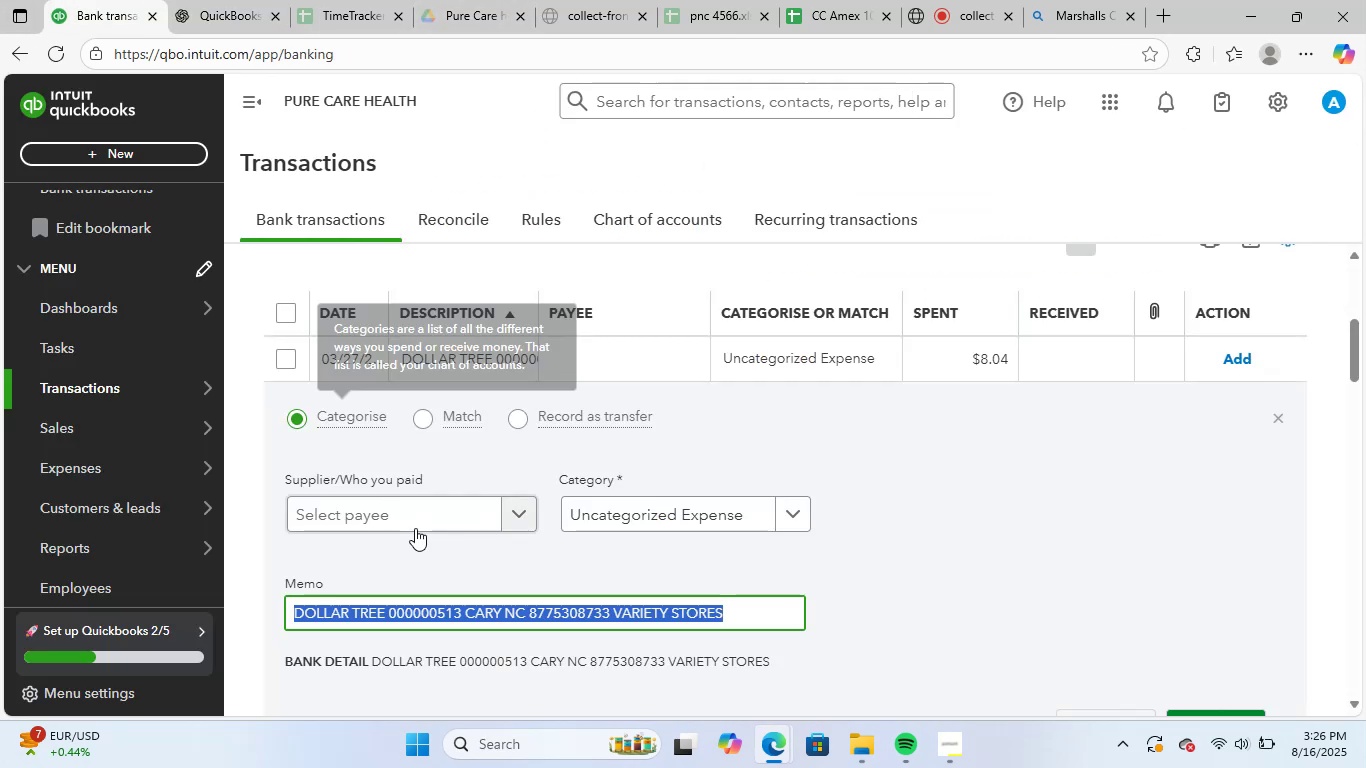 
left_click([426, 510])
 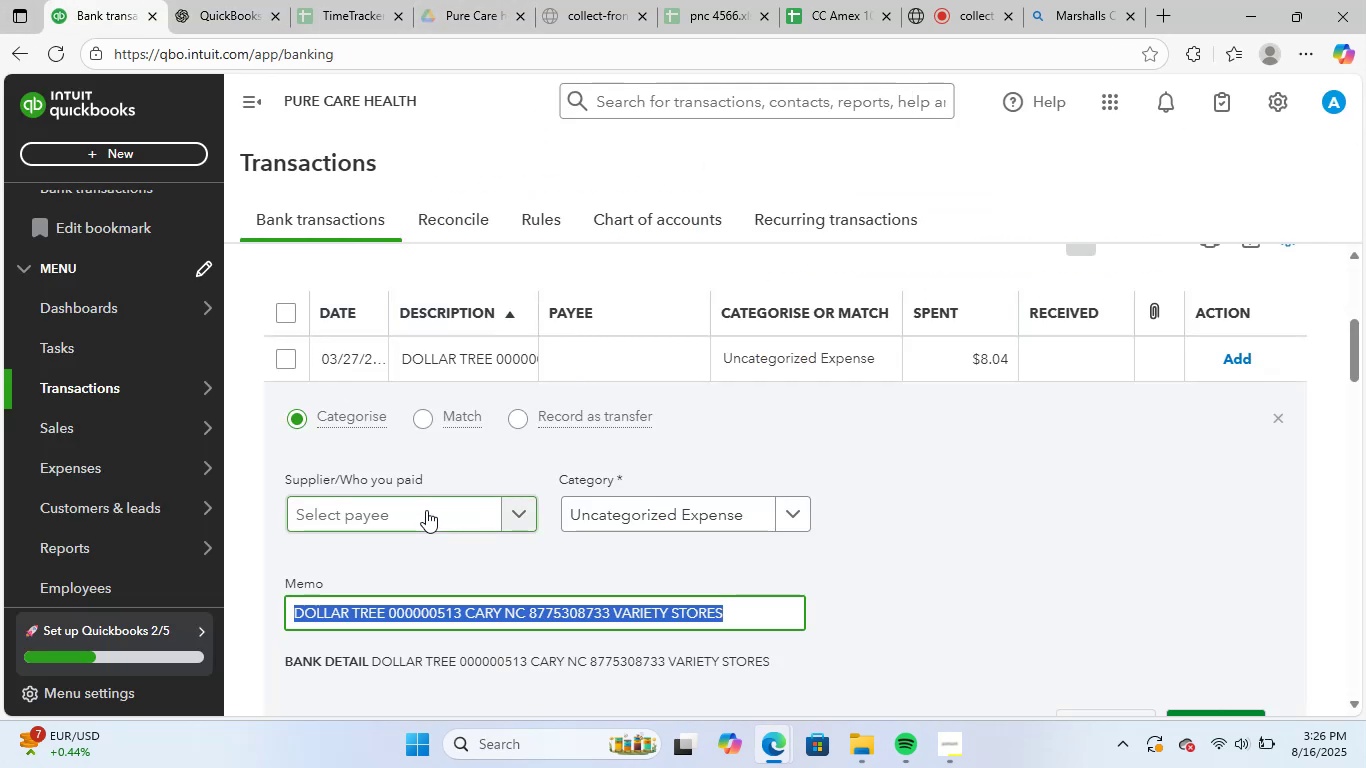 
key(Control+ControlLeft)
 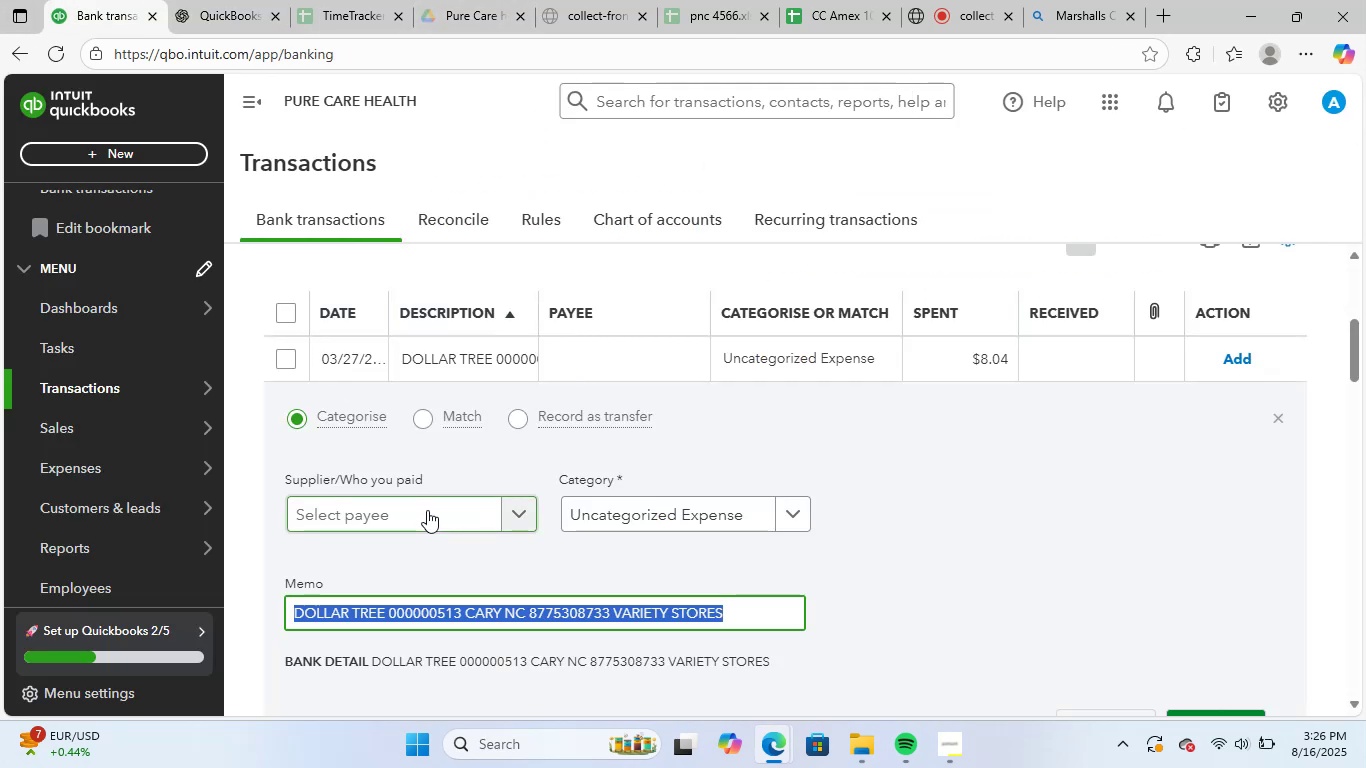 
key(Control+V)
 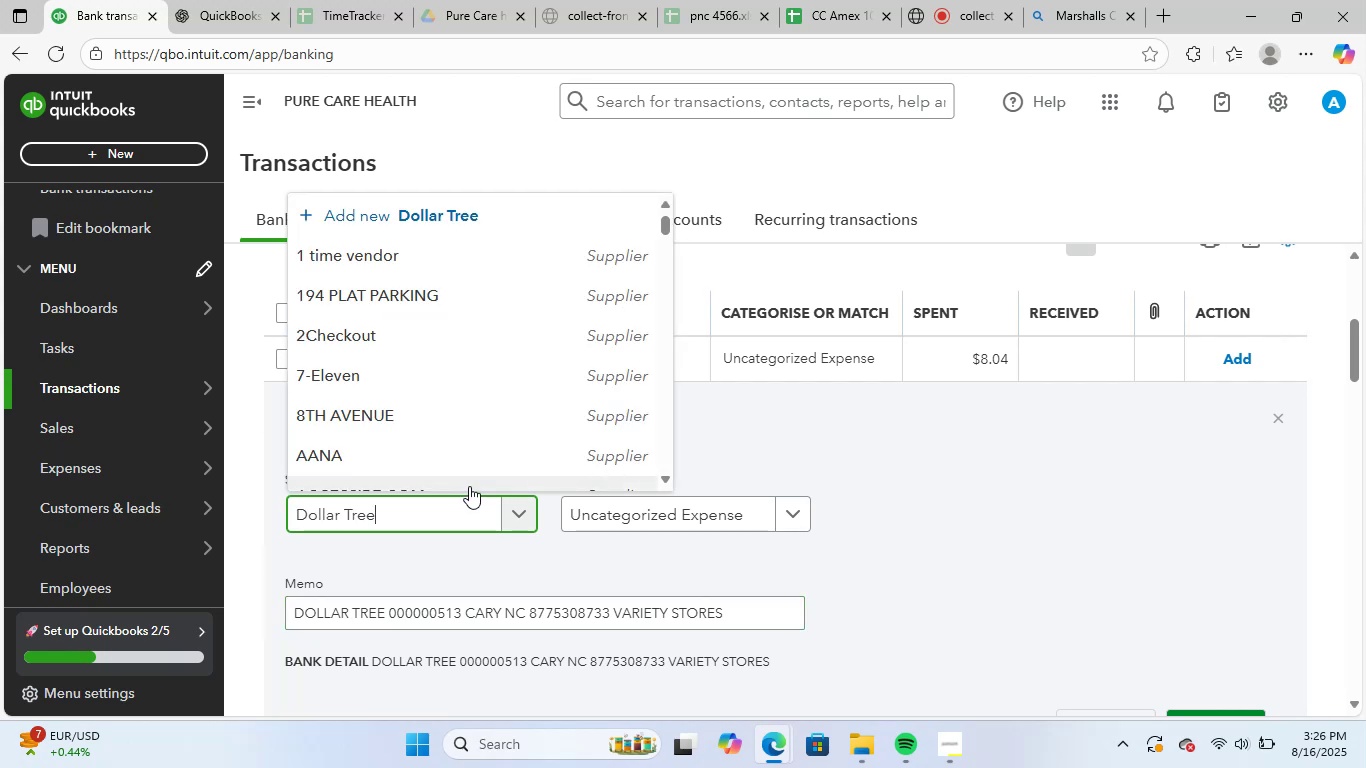 
left_click([443, 469])
 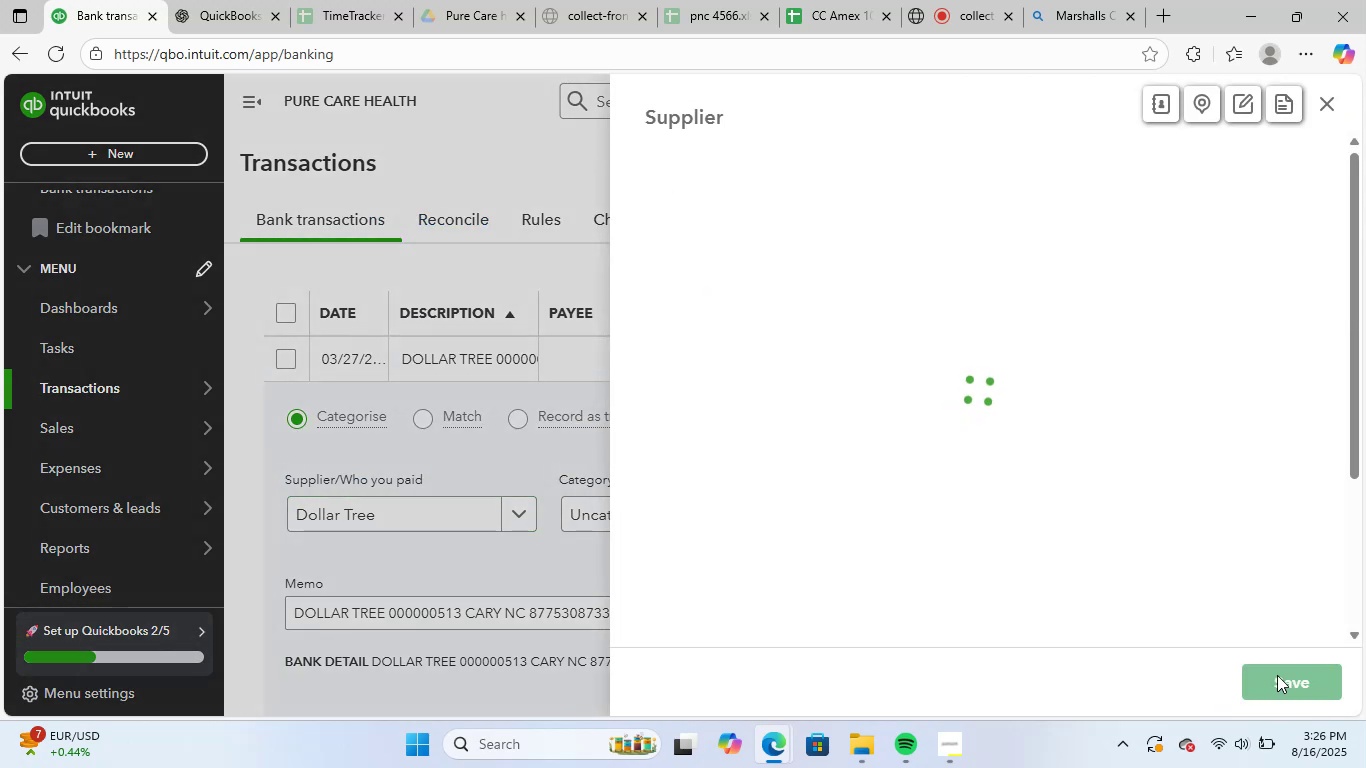 
left_click([1281, 680])
 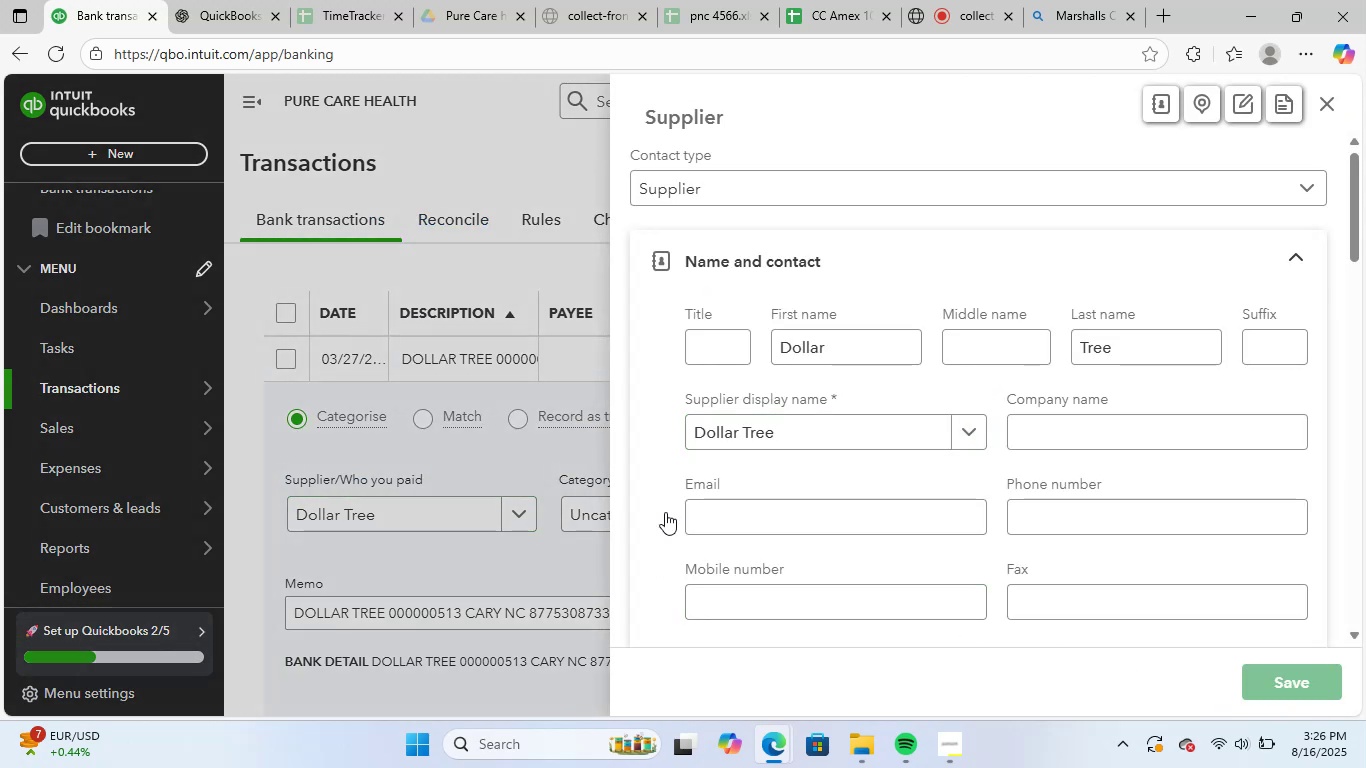 
left_click([667, 512])
 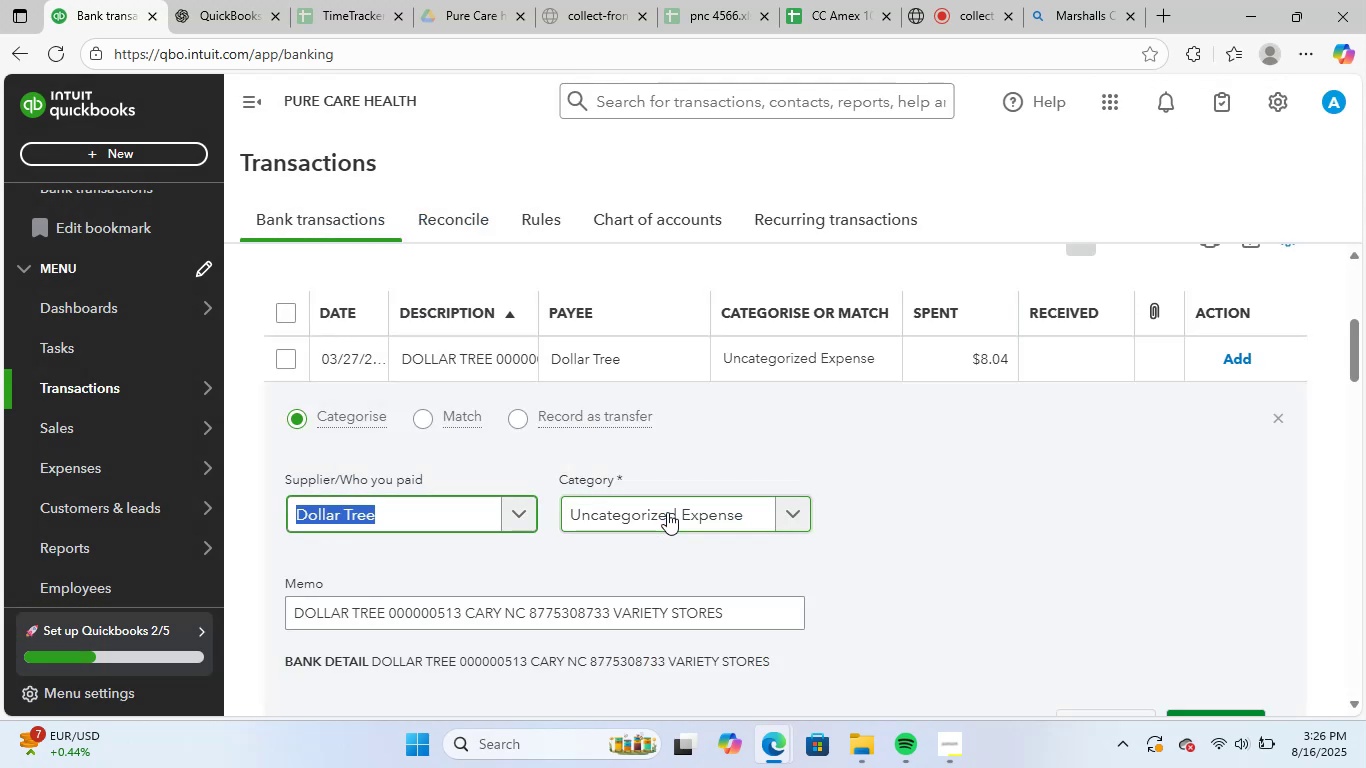 
left_click([667, 512])
 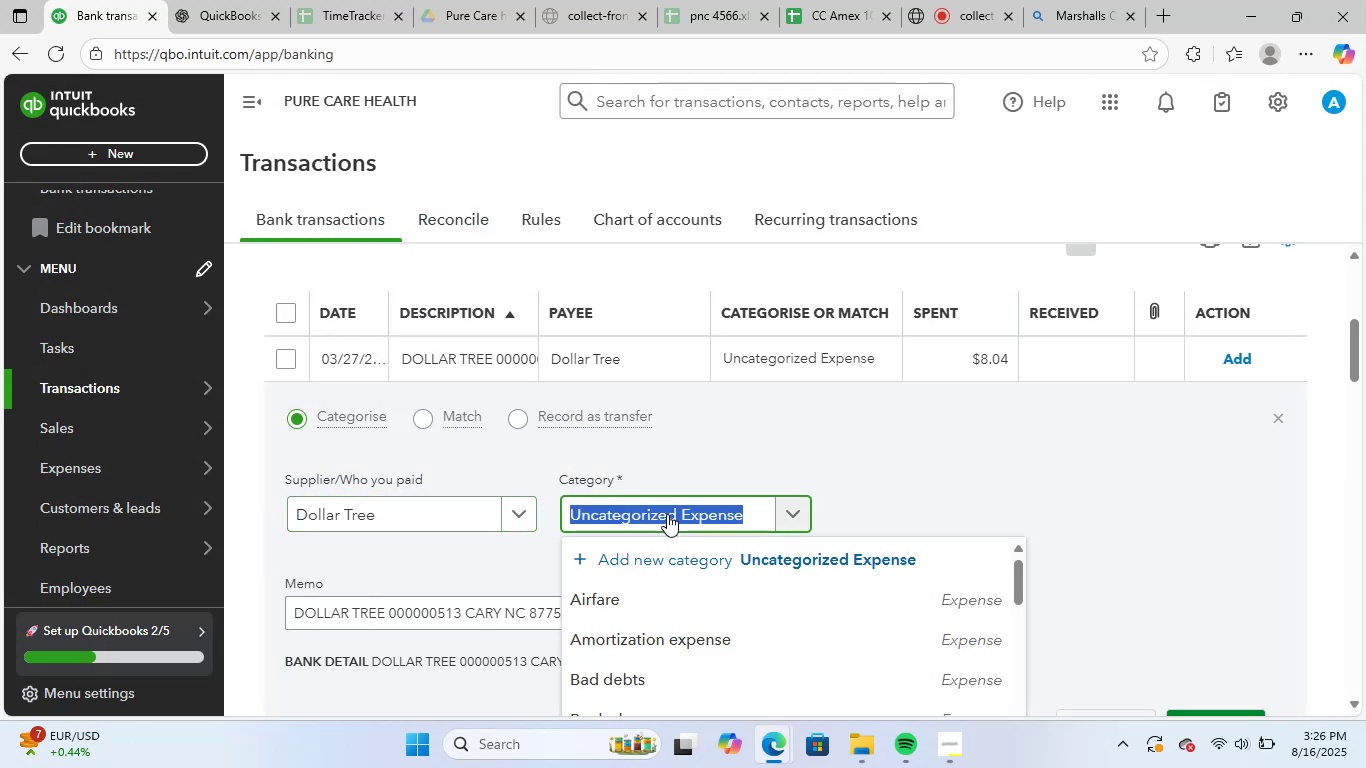 
type(supp)
 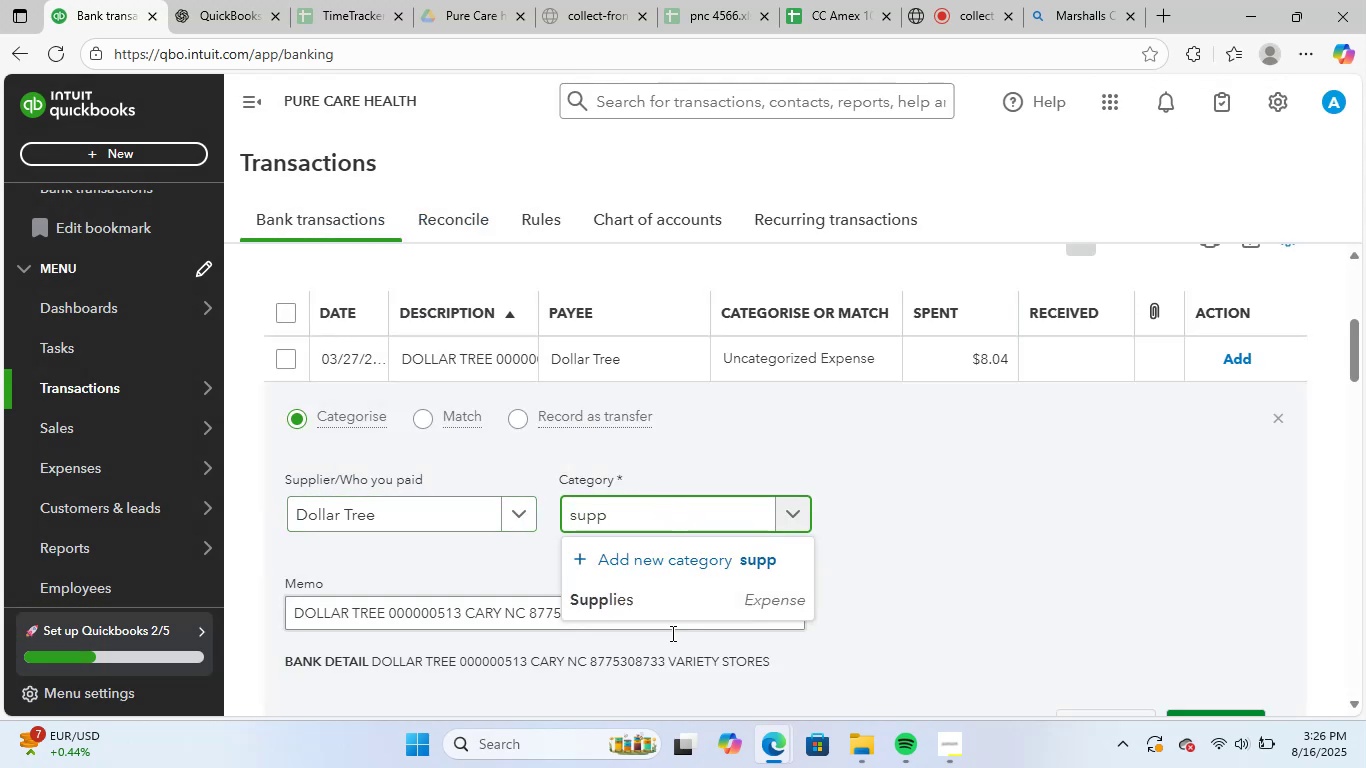 
left_click([712, 593])
 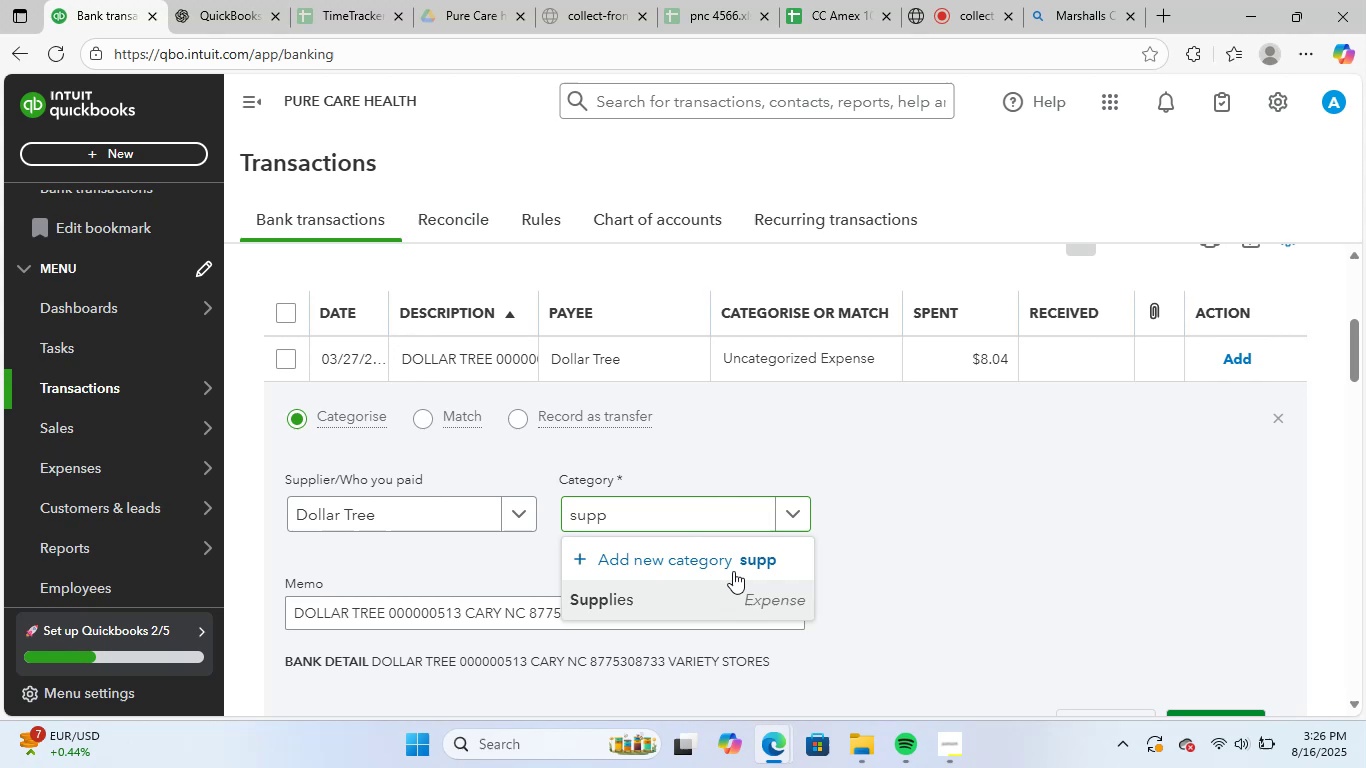 
scroll: coordinate [744, 559], scroll_direction: down, amount: 1.0
 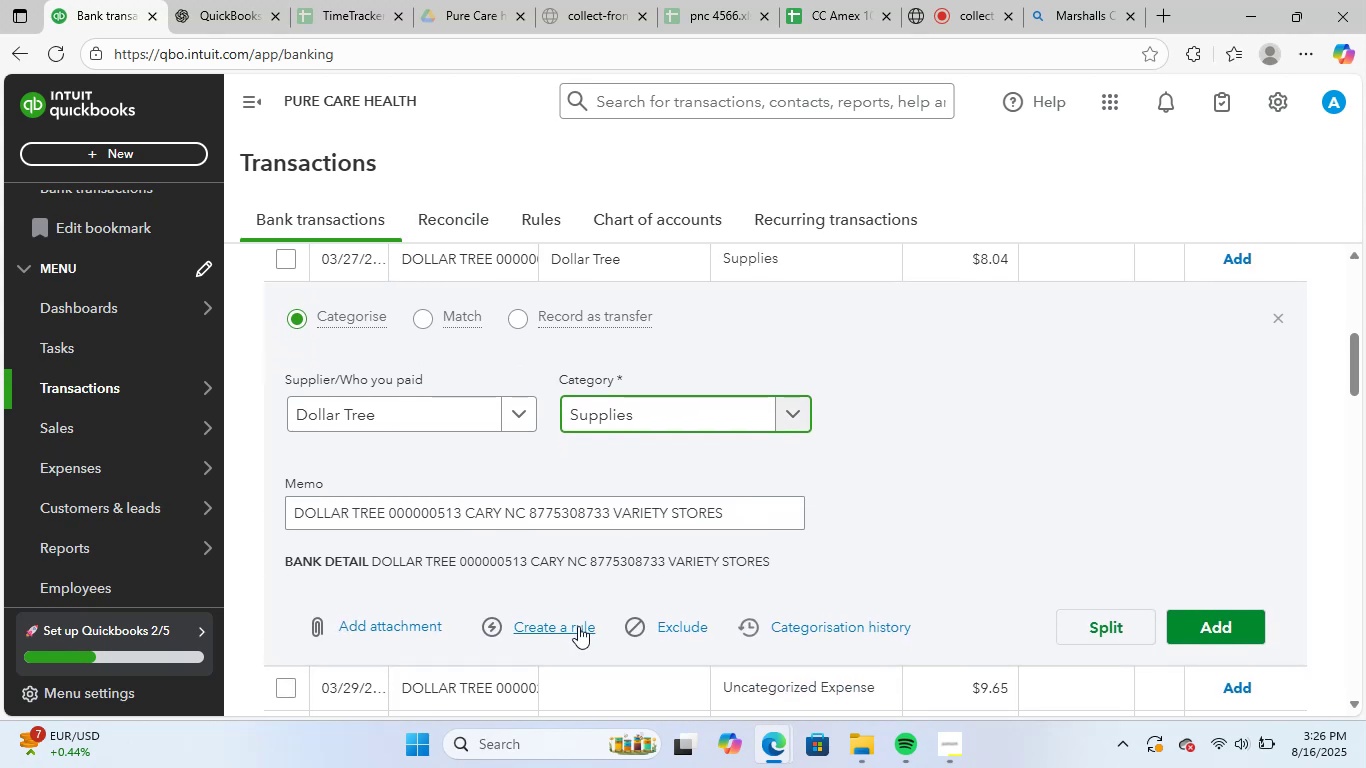 
left_click([578, 626])
 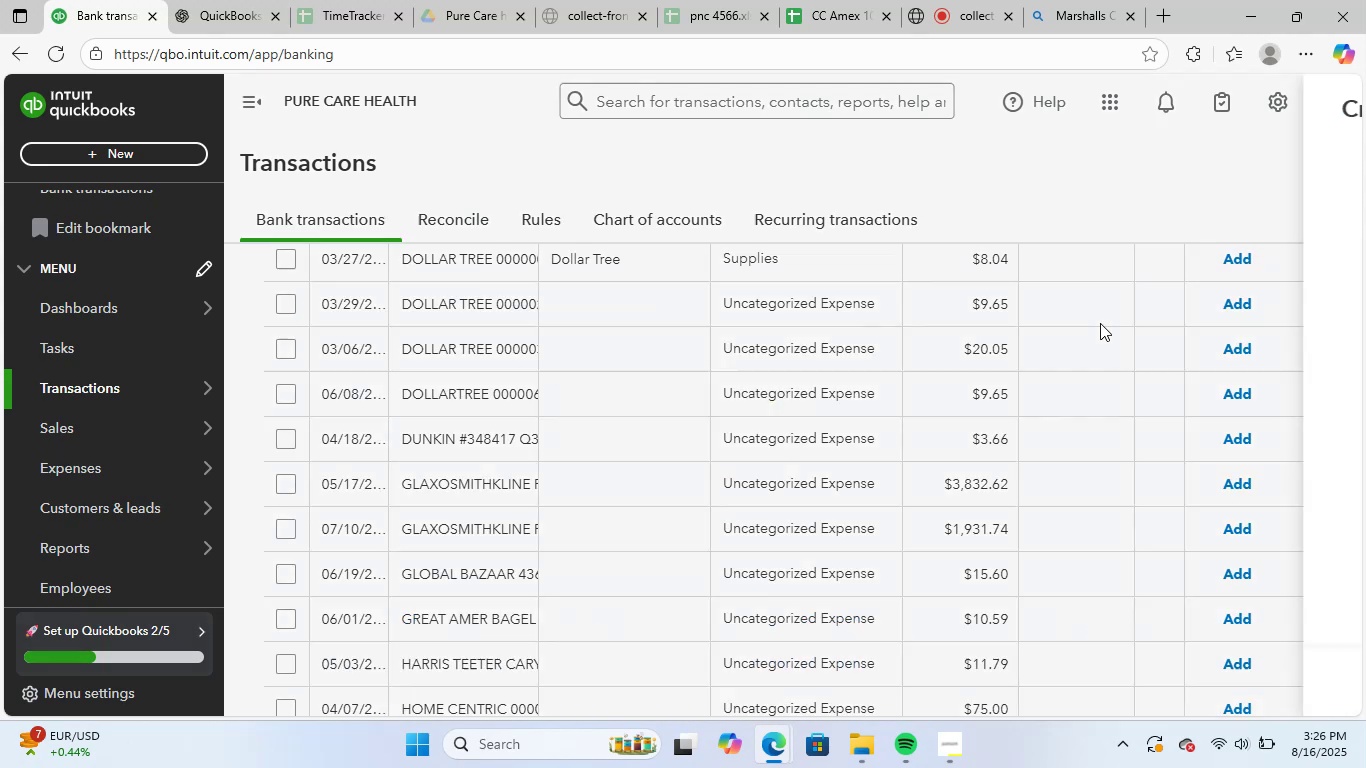 
key(Control+ControlLeft)
 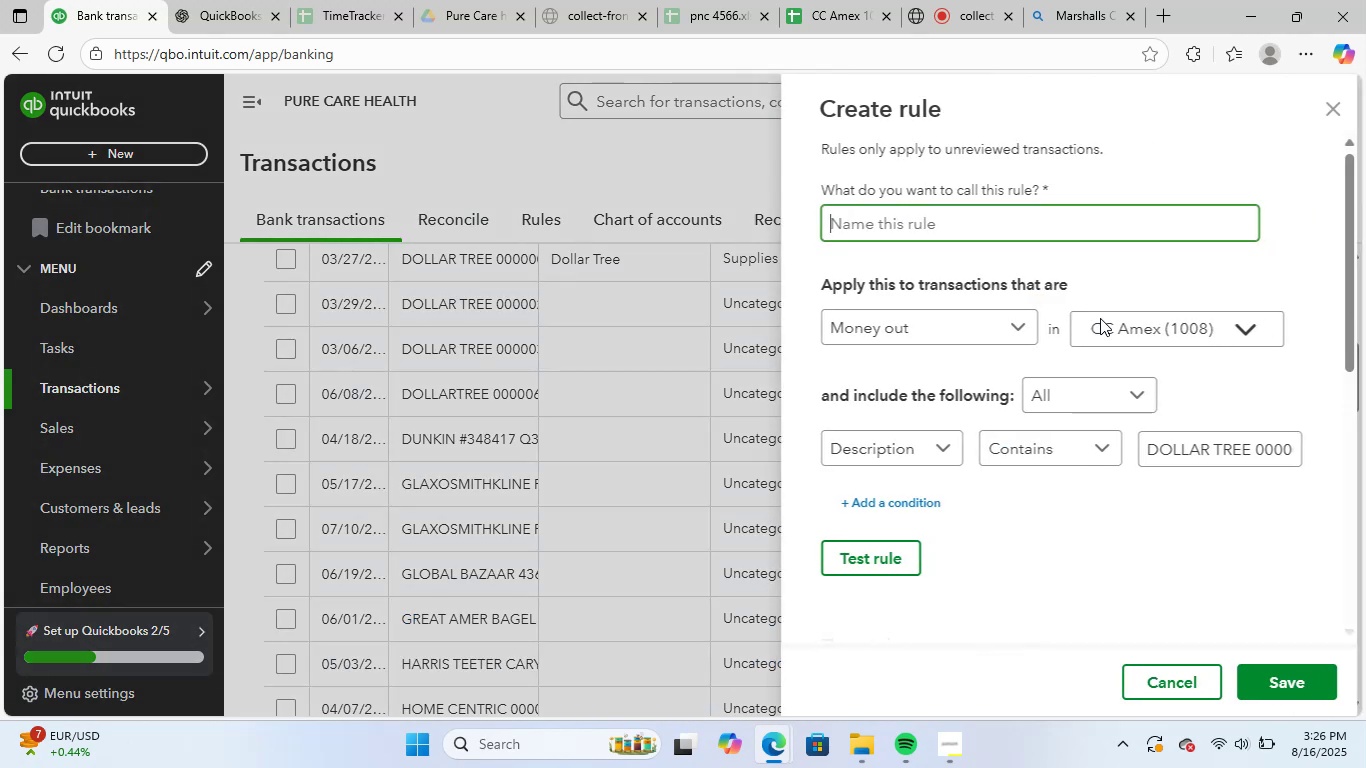 
key(Control+V)
 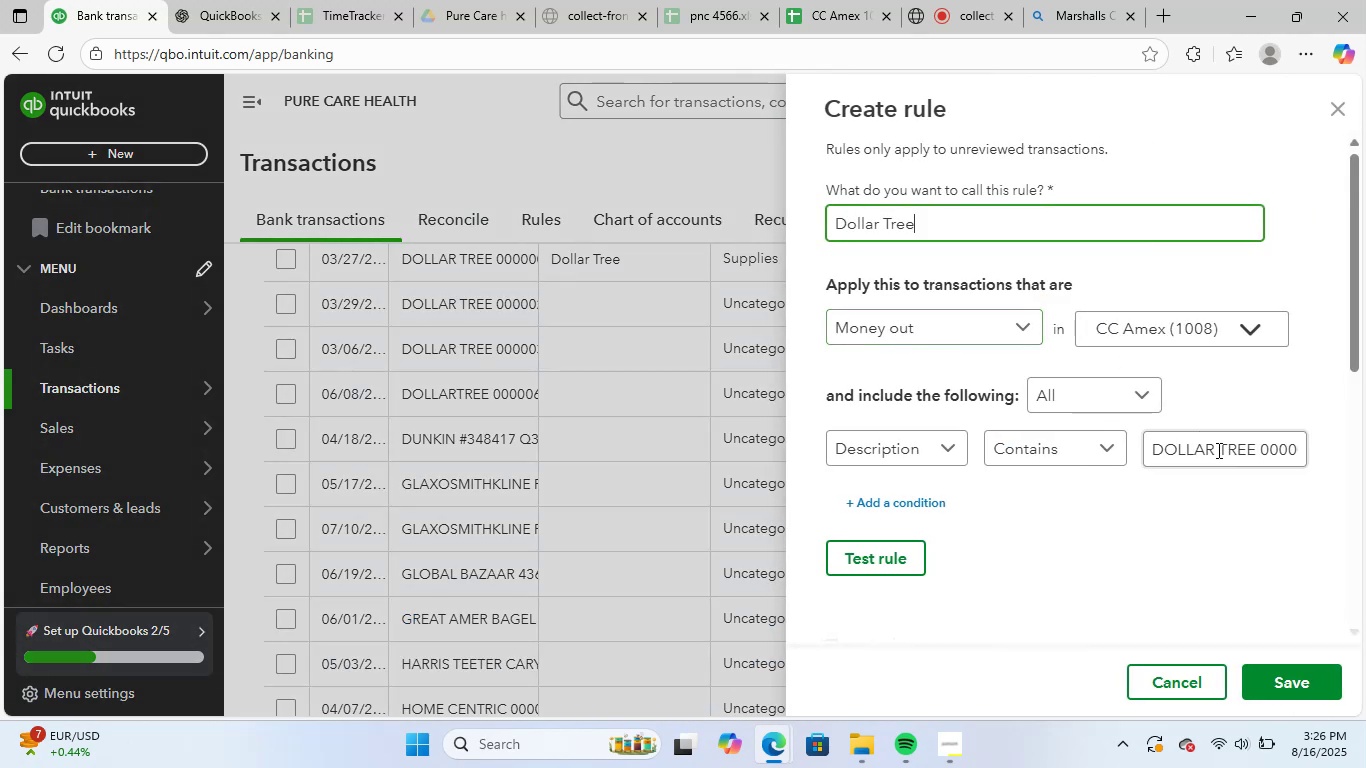 
left_click([1229, 454])
 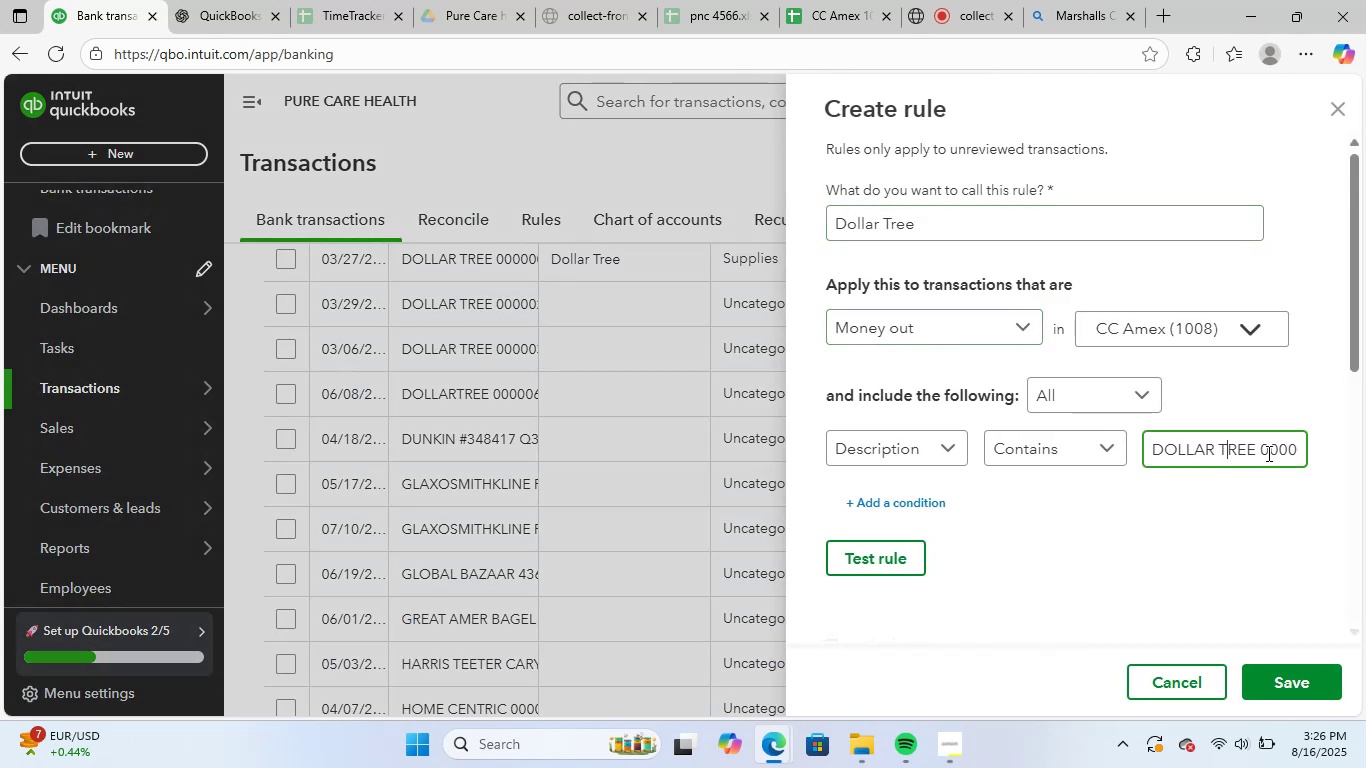 
left_click([1267, 453])
 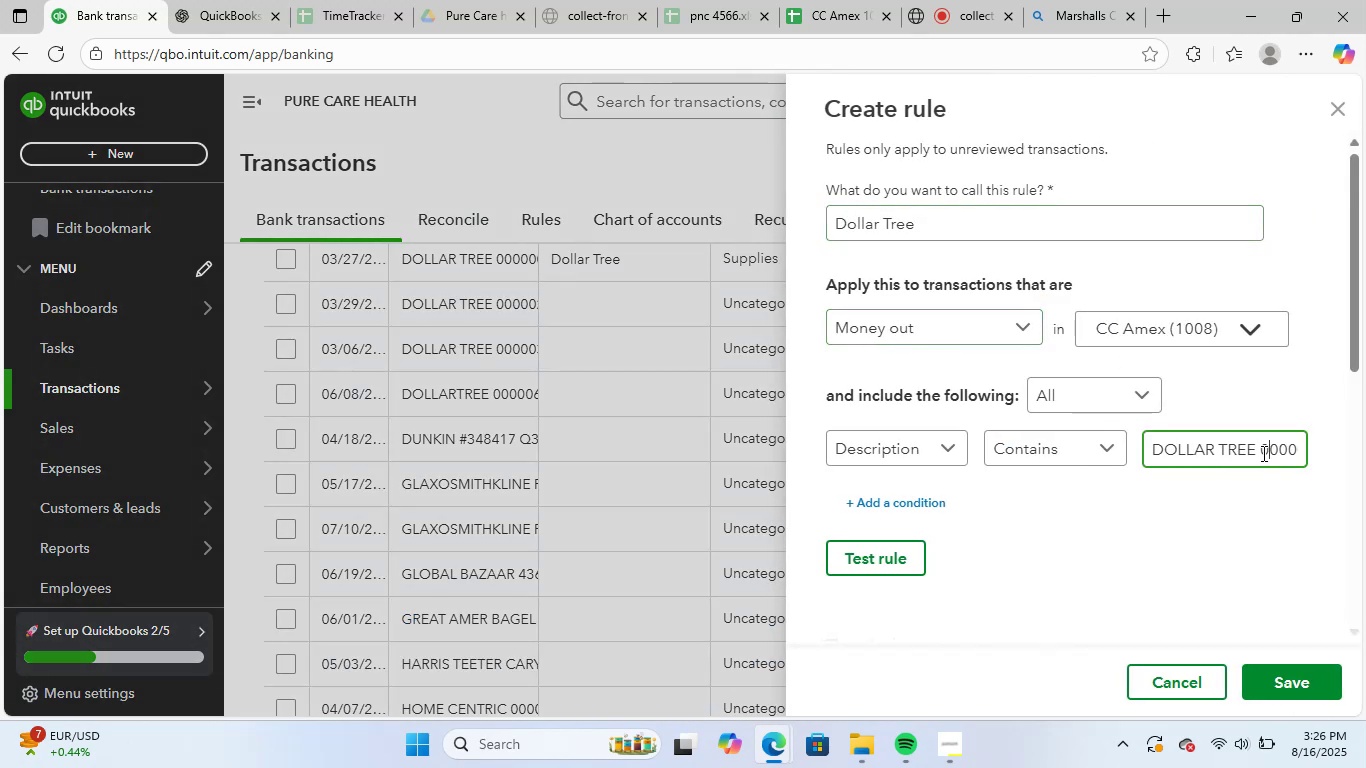 
left_click_drag(start_coordinate=[1262, 453], to_coordinate=[1365, 444])
 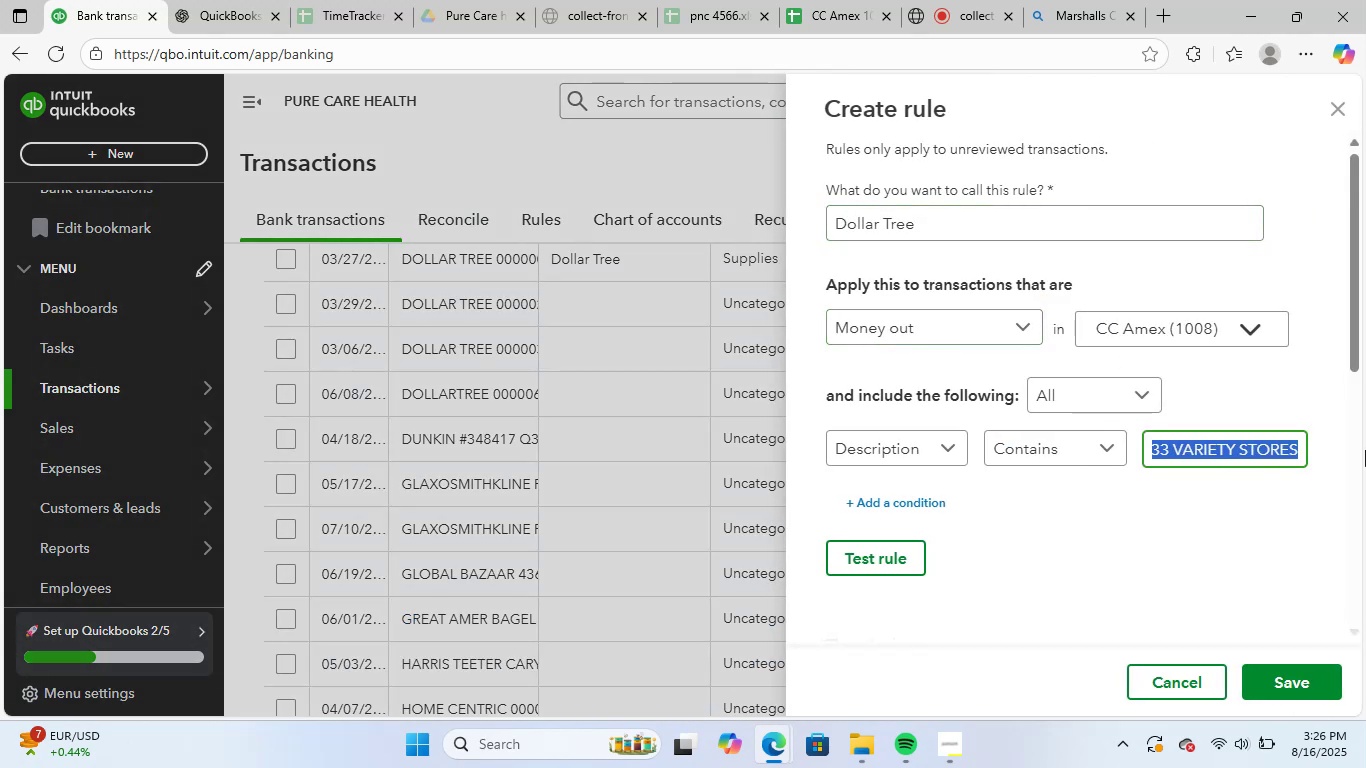 
key(Backspace)
 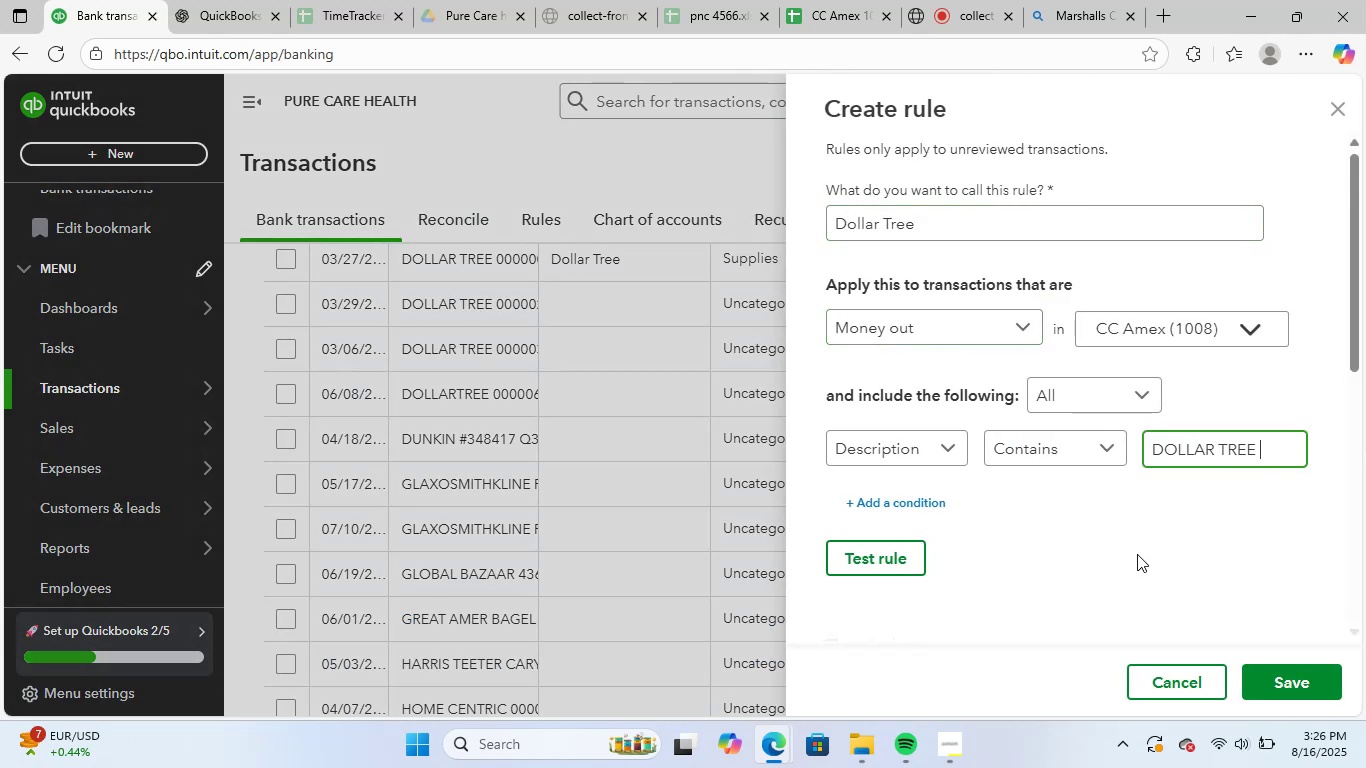 
left_click([1092, 555])
 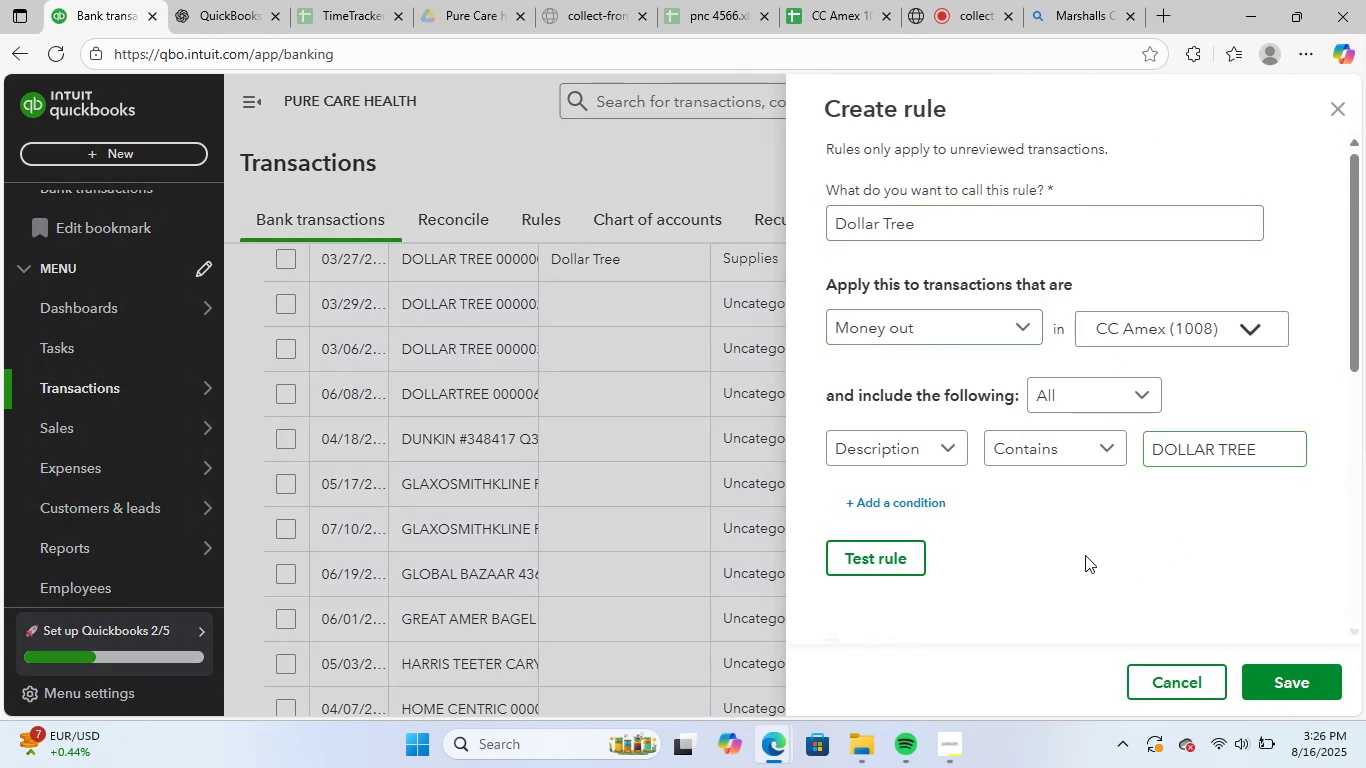 
scroll: coordinate [1106, 574], scroll_direction: down, amount: 9.0
 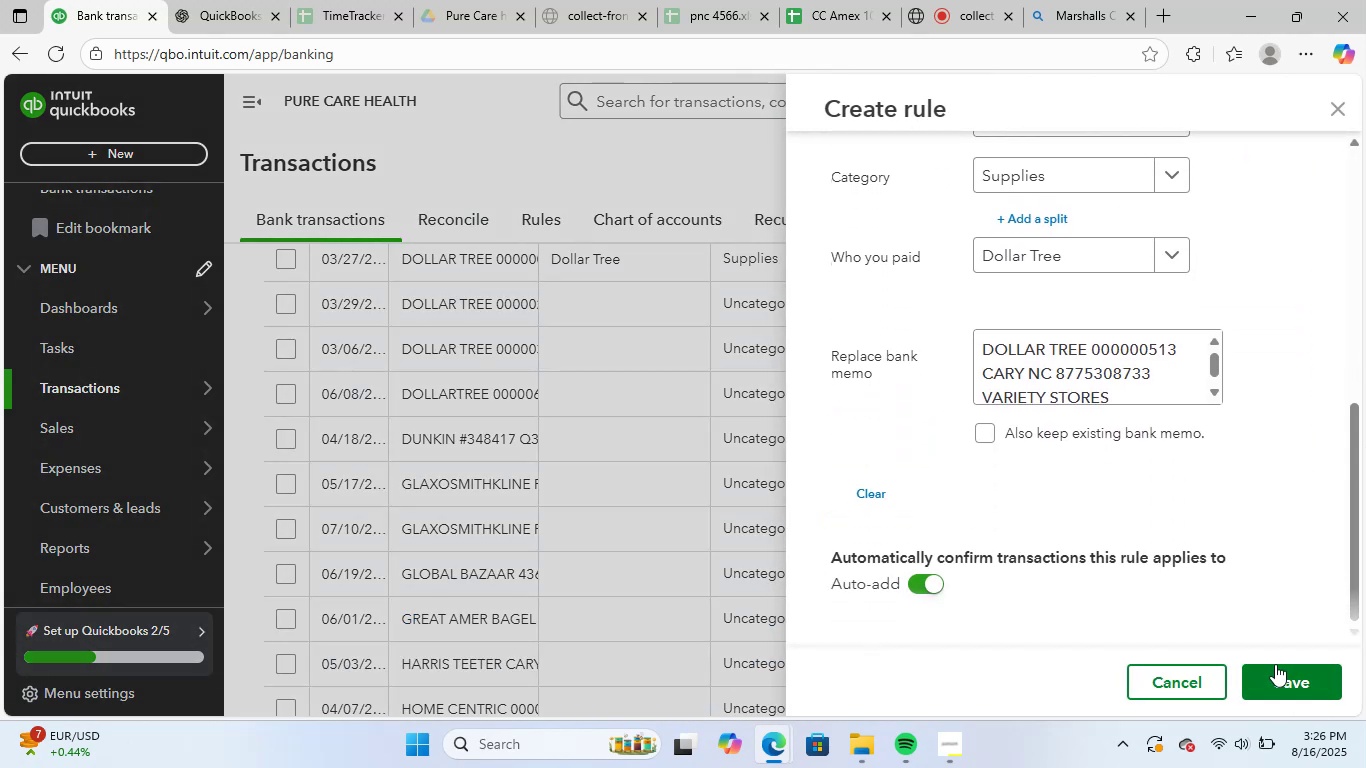 
left_click([1284, 675])
 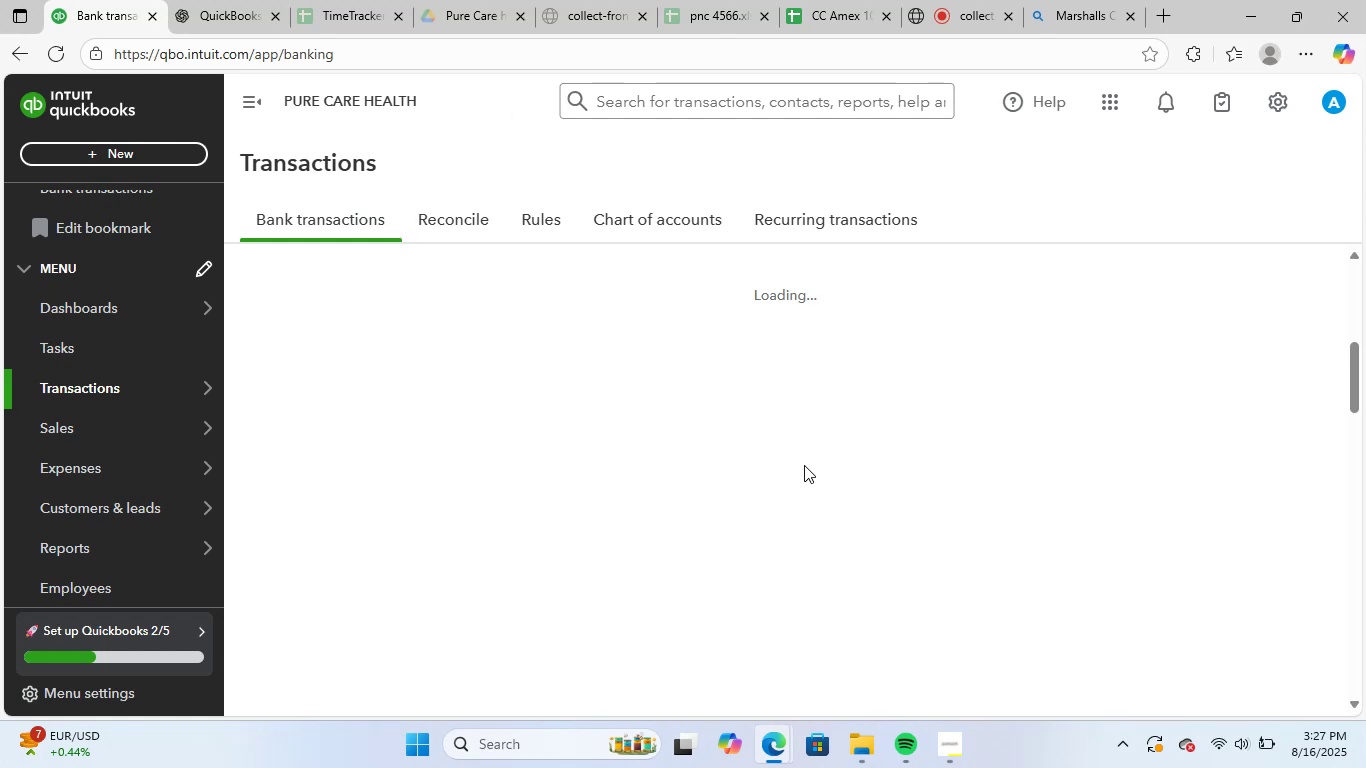 
scroll: coordinate [627, 458], scroll_direction: up, amount: 1.0
 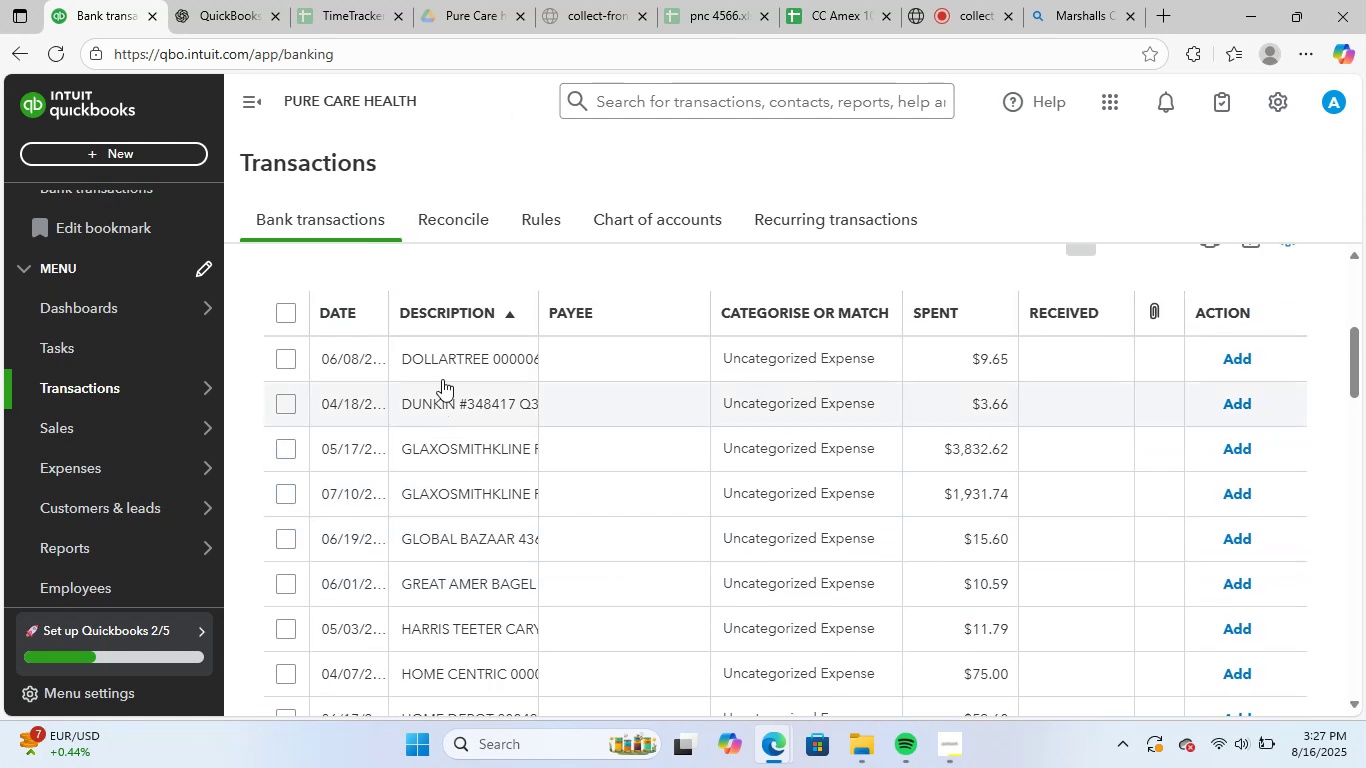 
left_click([453, 354])
 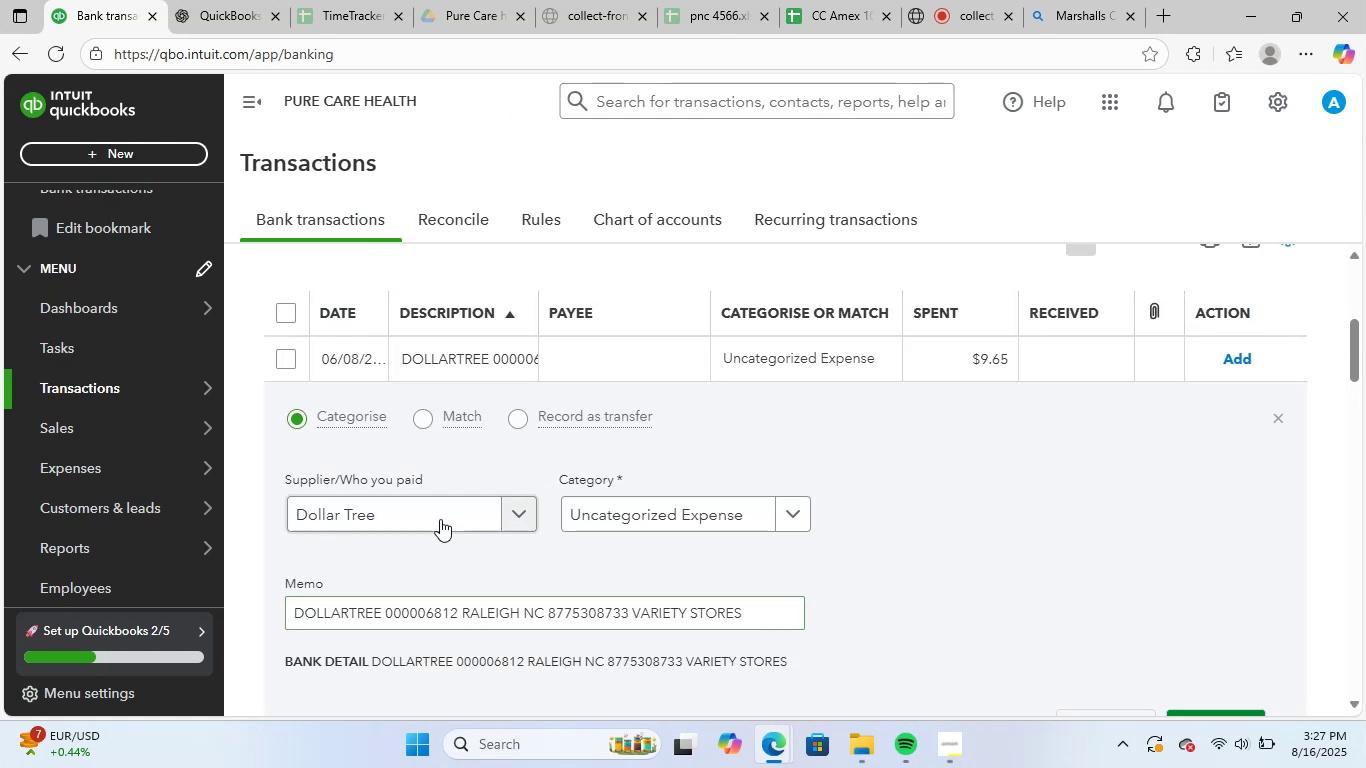 
left_click([441, 510])
 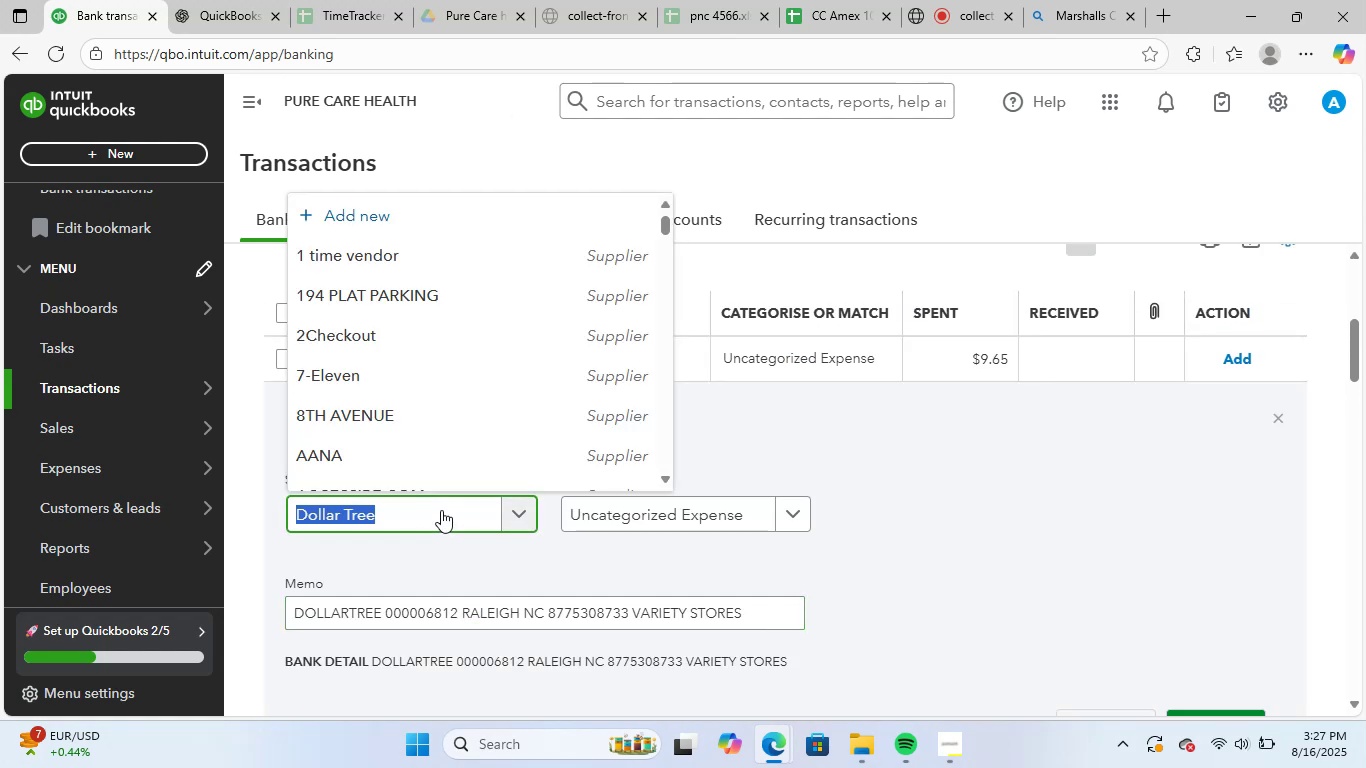 
key(Control+ControlLeft)
 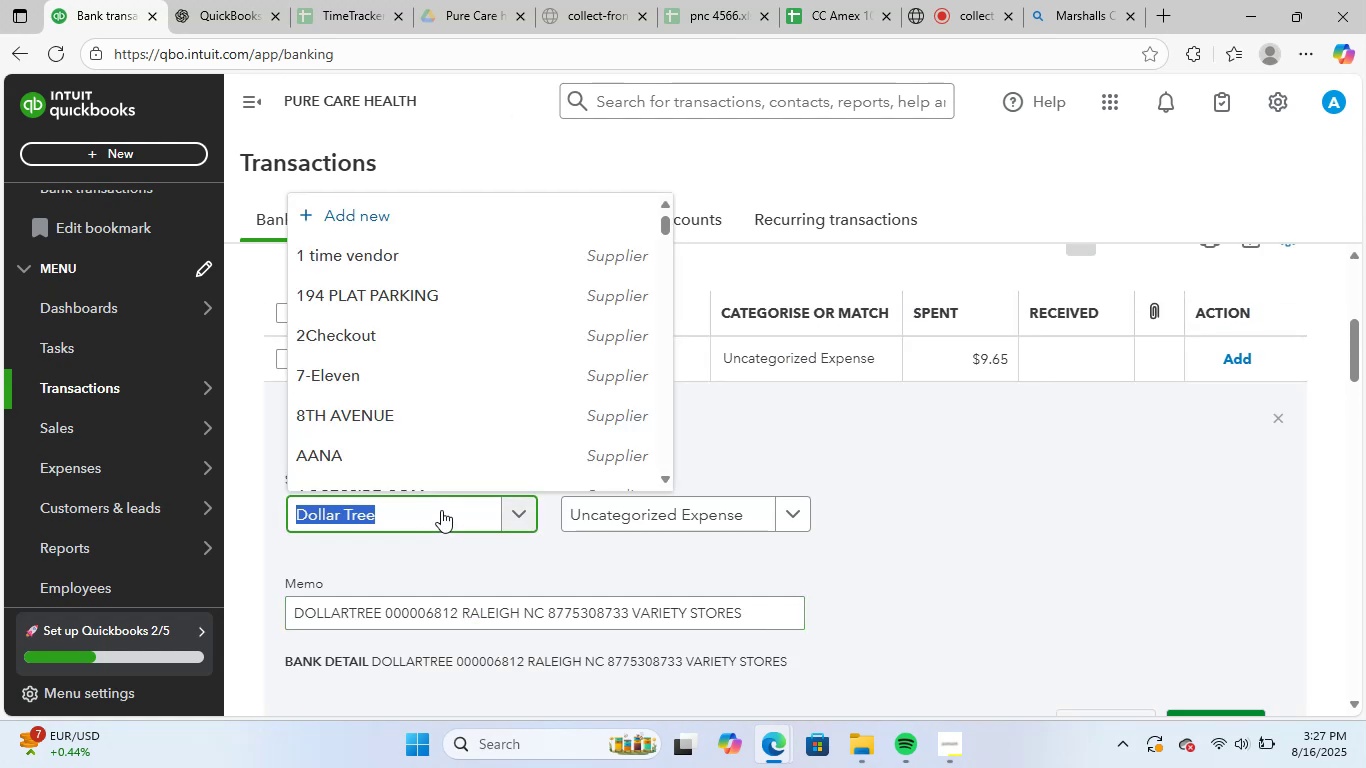 
key(Control+V)
 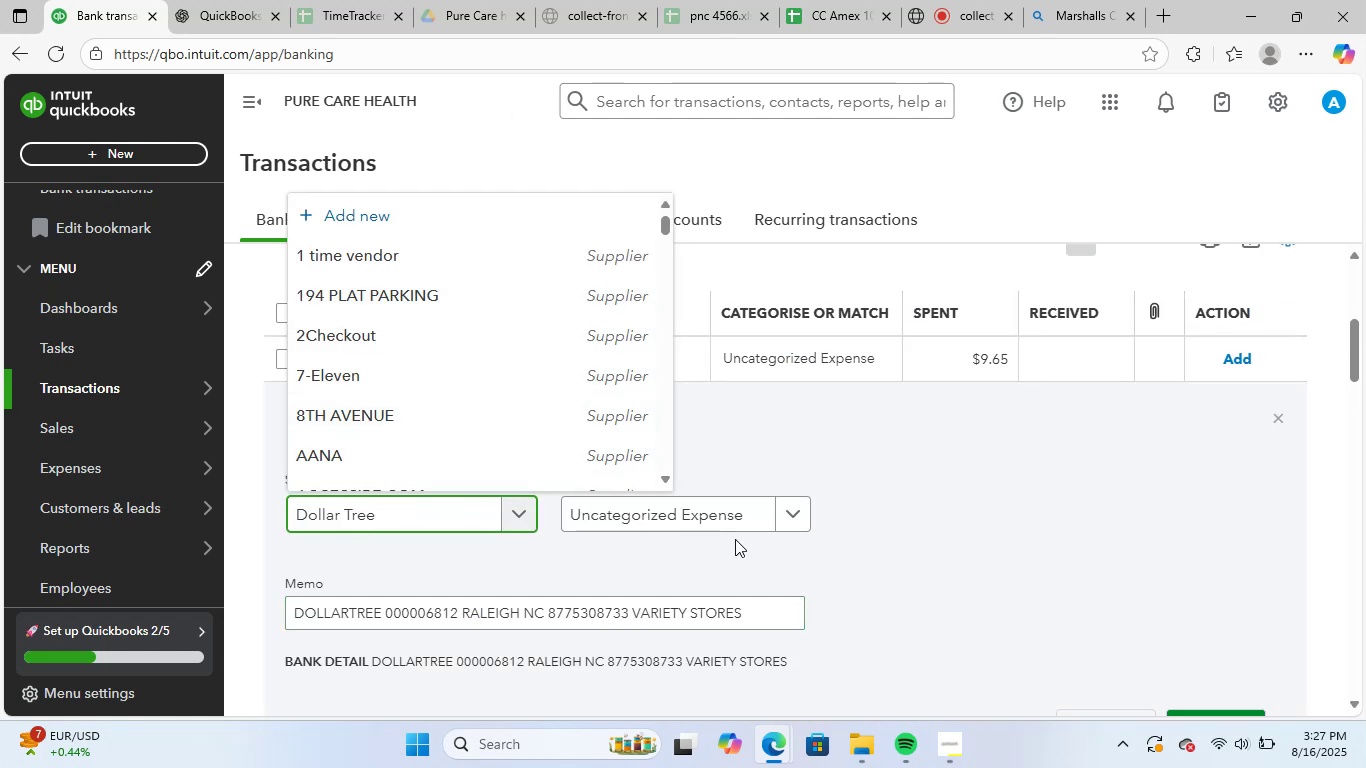 
wait(6.69)
 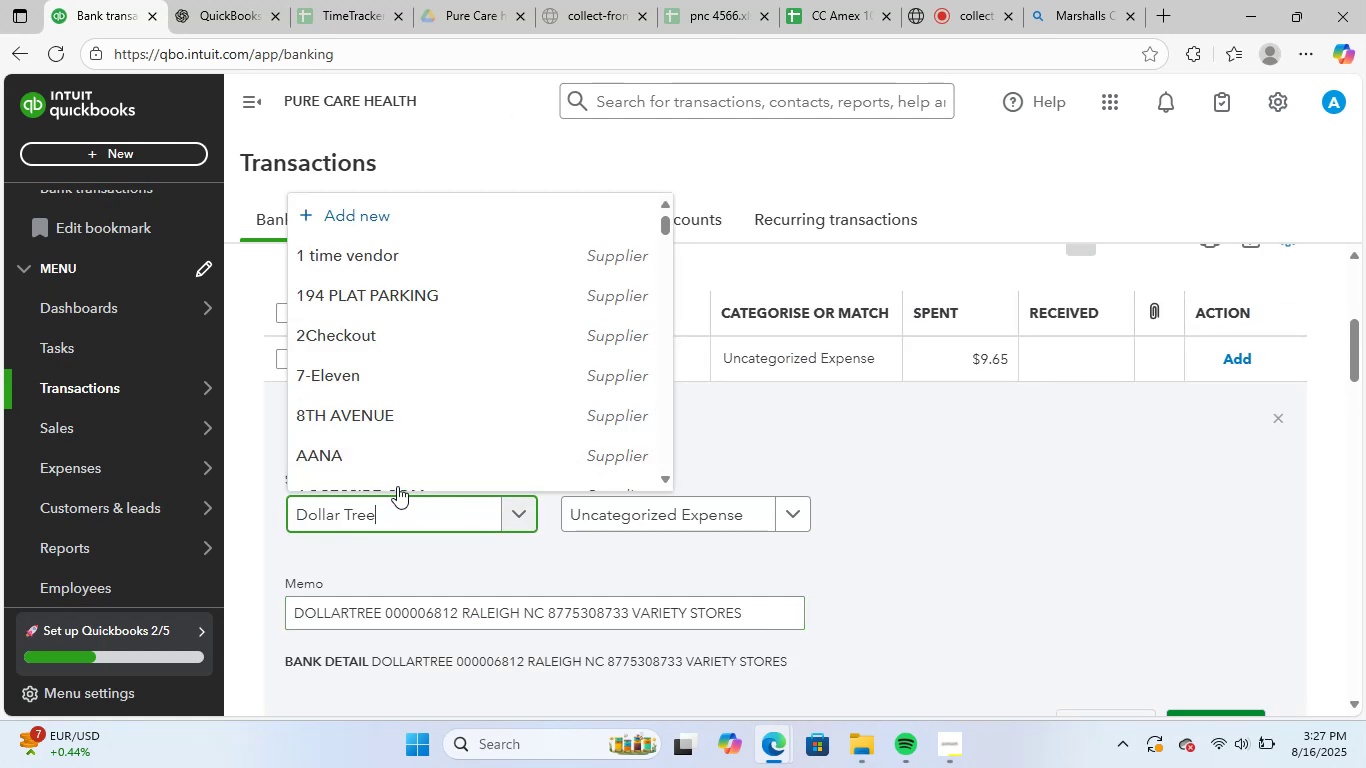 
left_click([431, 549])
 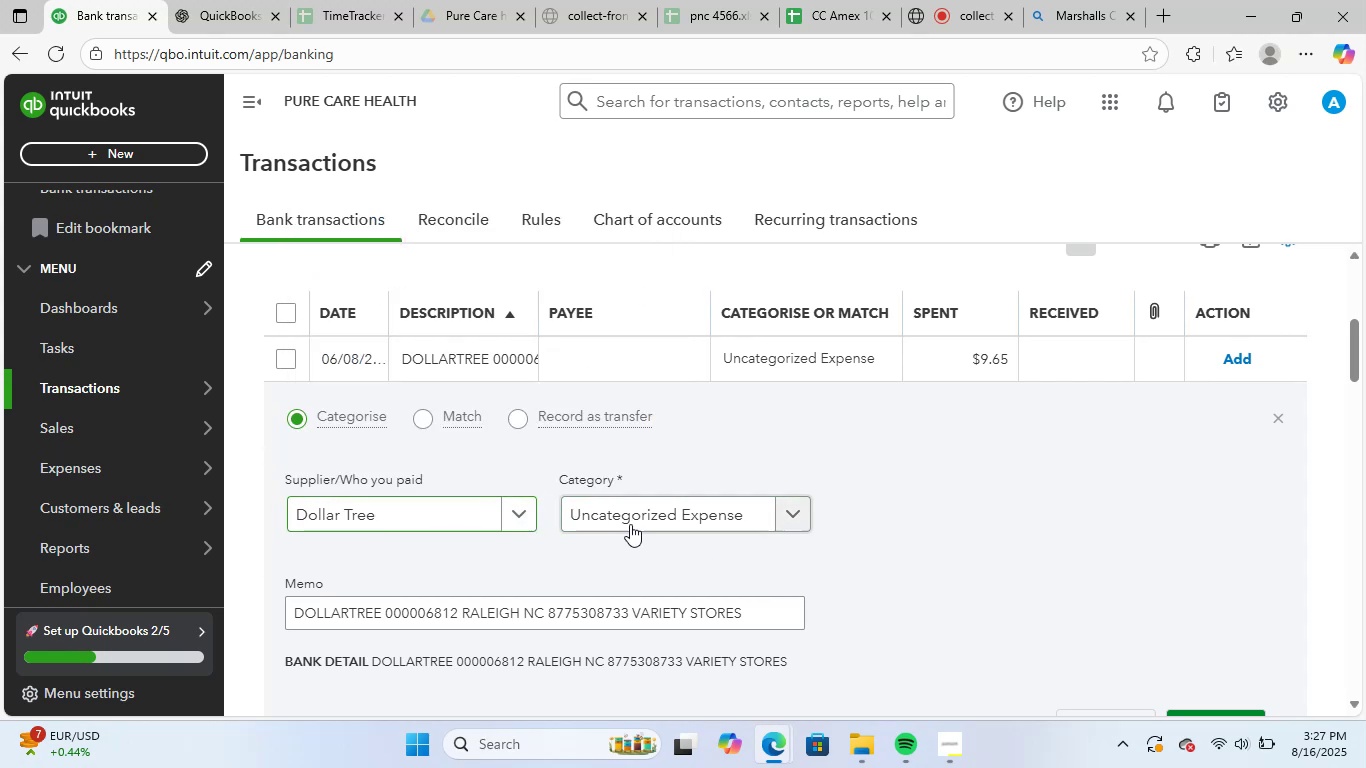 
left_click([646, 513])
 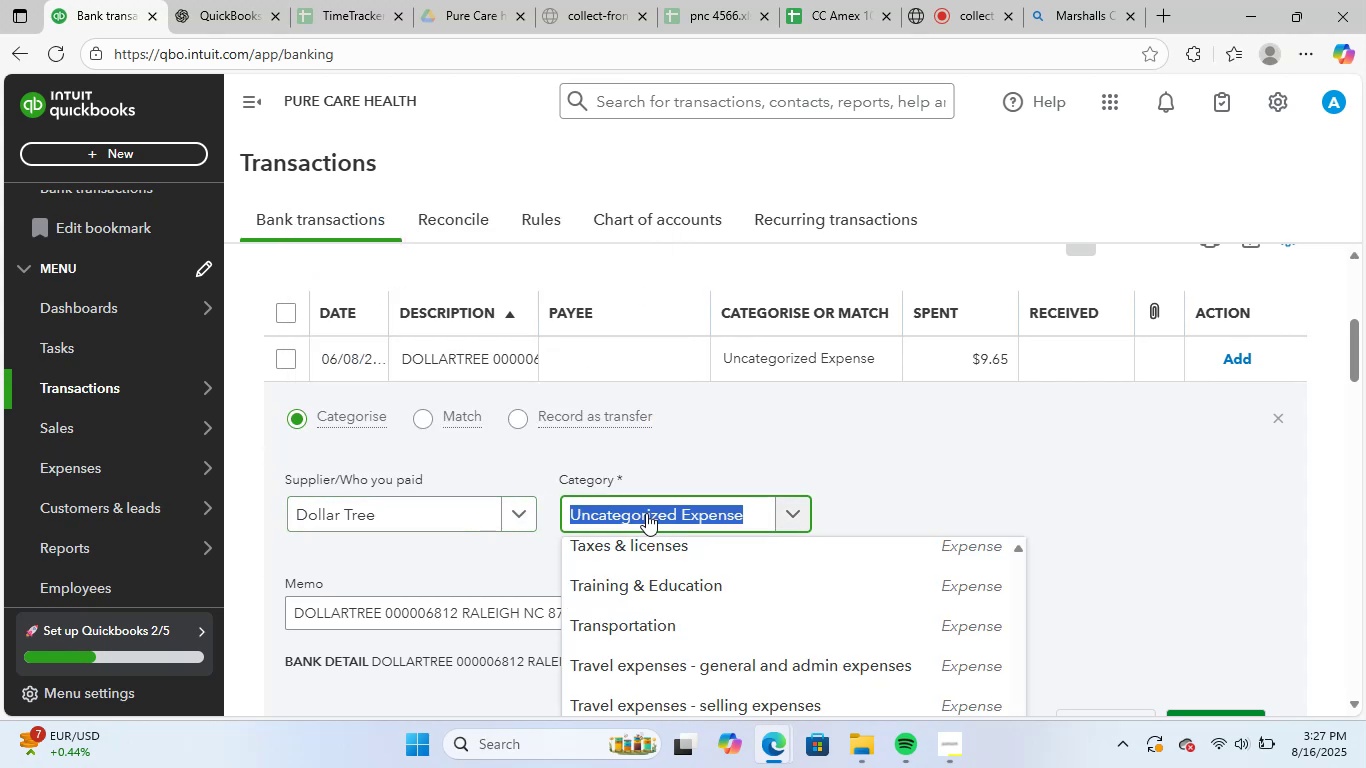 
type(supp)
 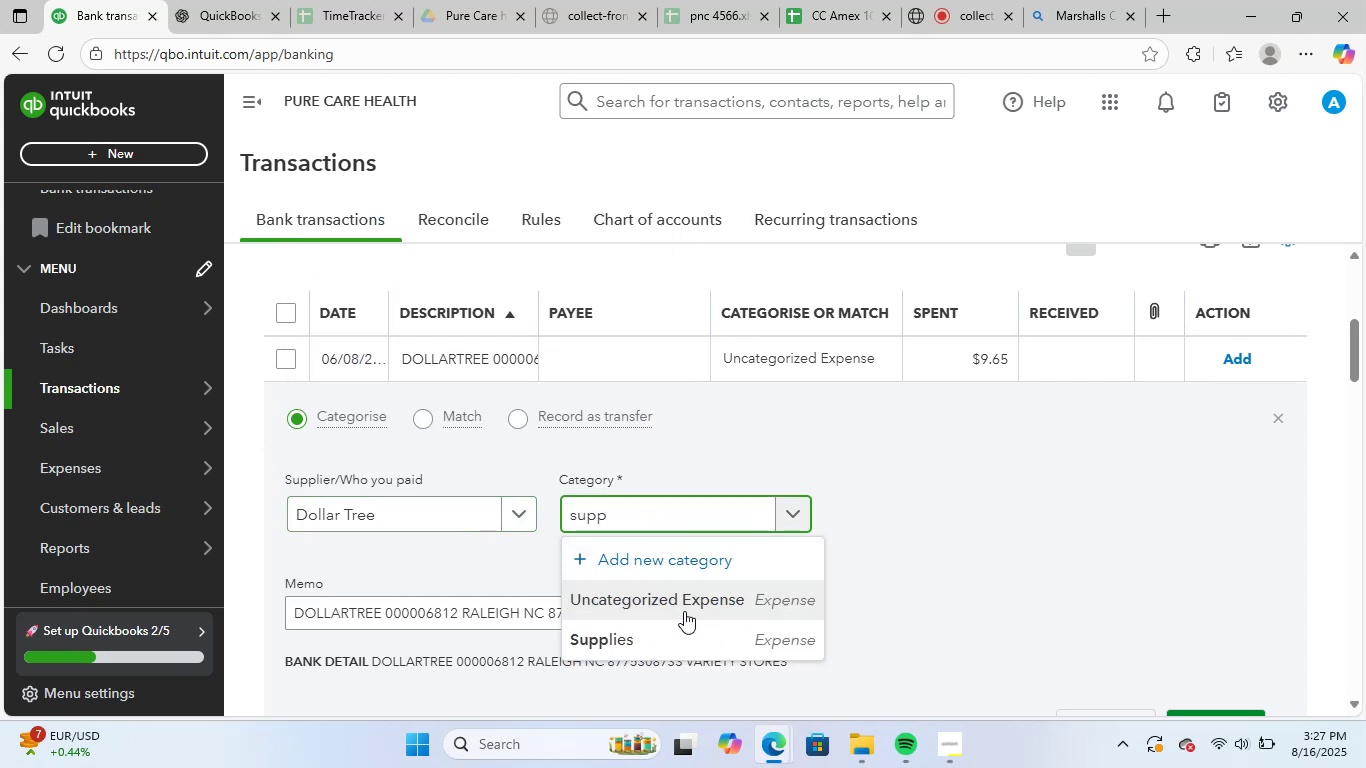 
left_click([679, 639])
 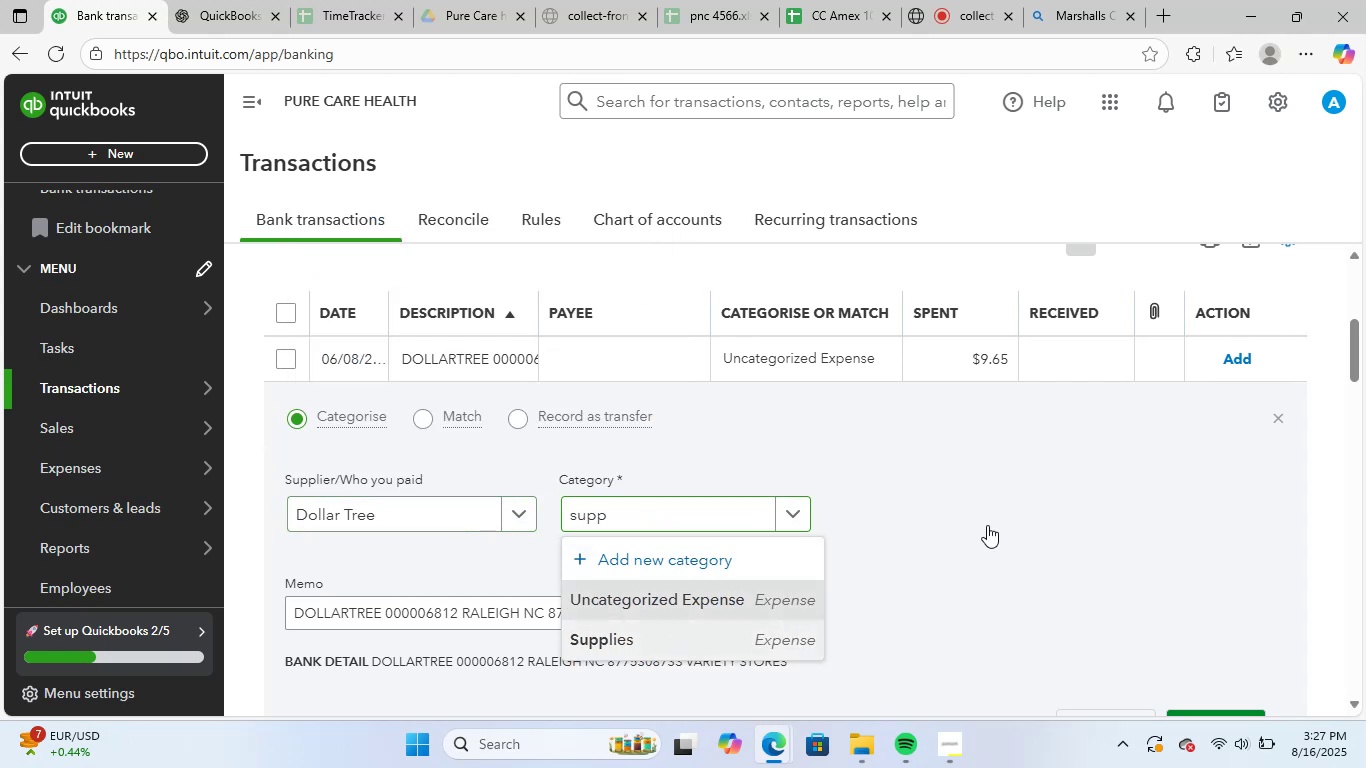 
scroll: coordinate [997, 523], scroll_direction: down, amount: 1.0
 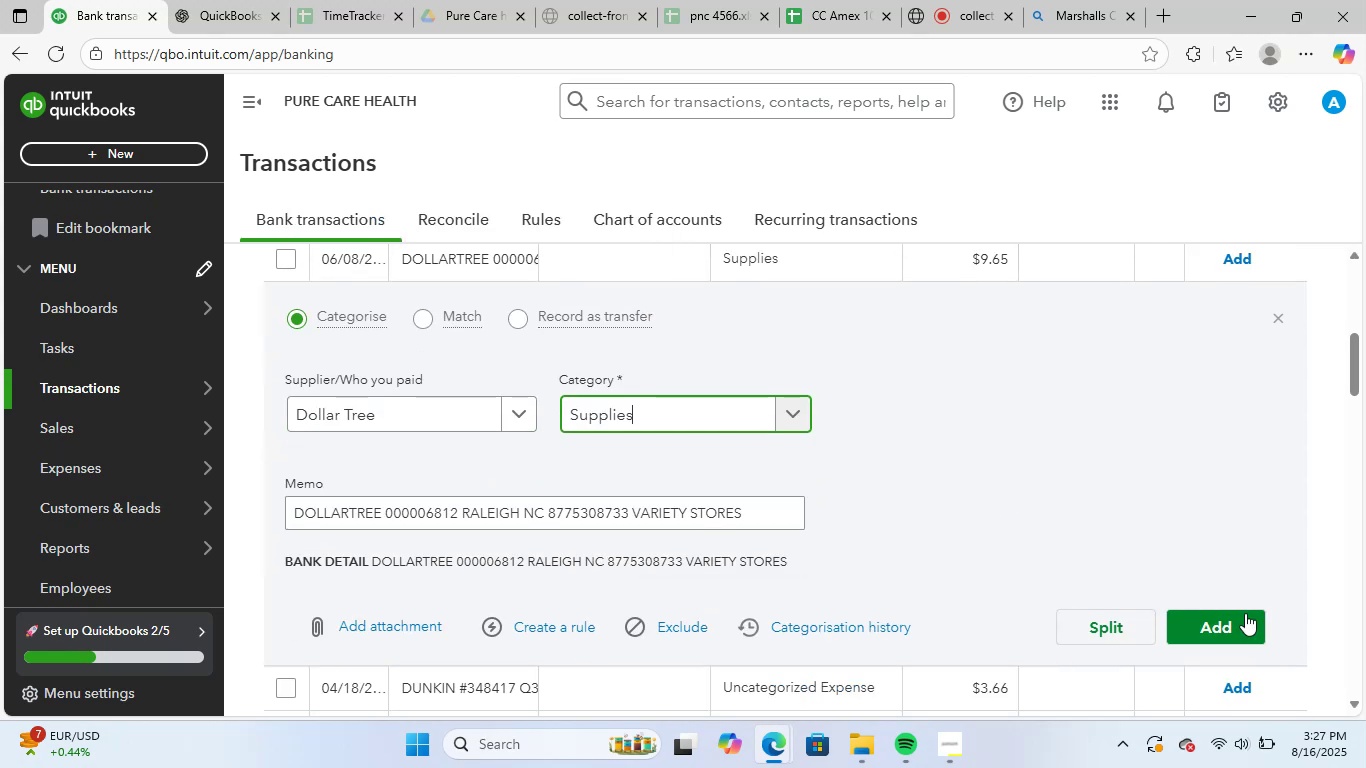 
left_click([1245, 614])
 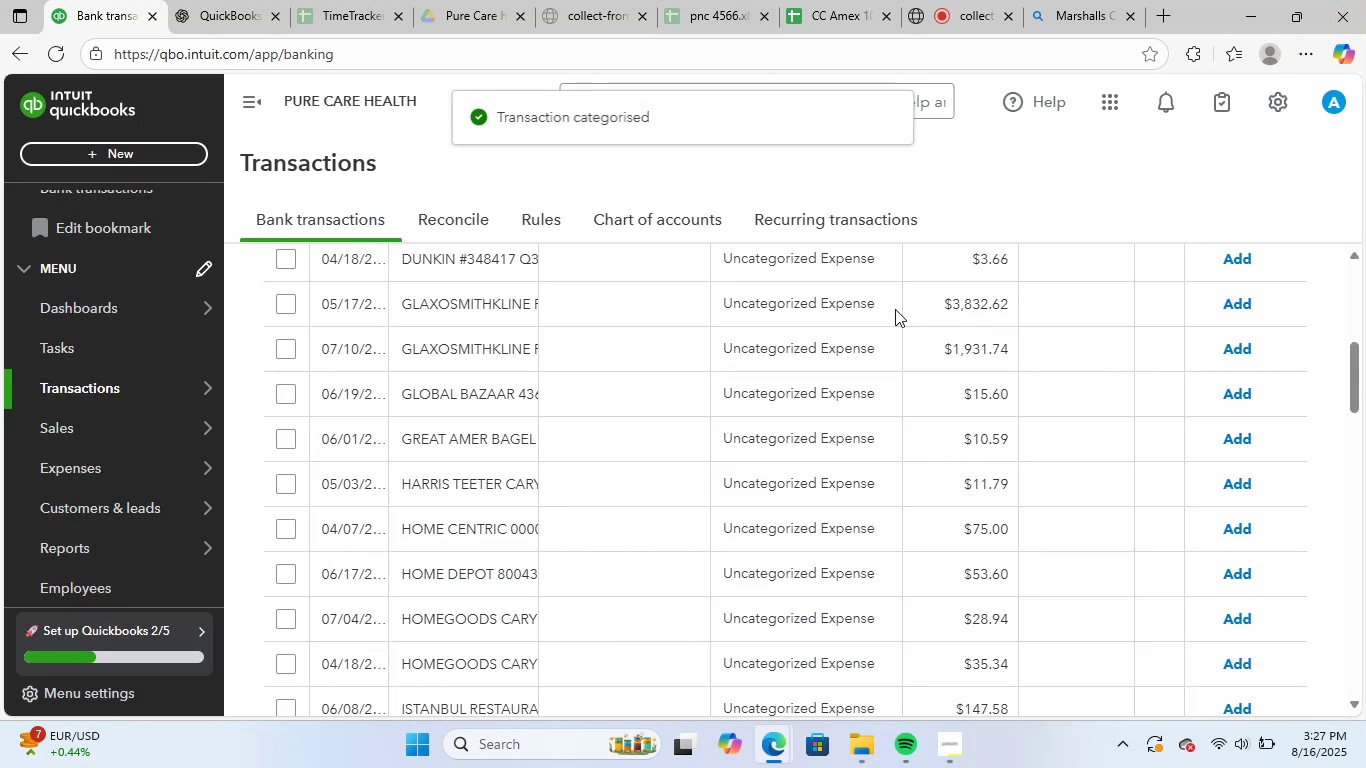 
scroll: coordinate [750, 388], scroll_direction: up, amount: 1.0
 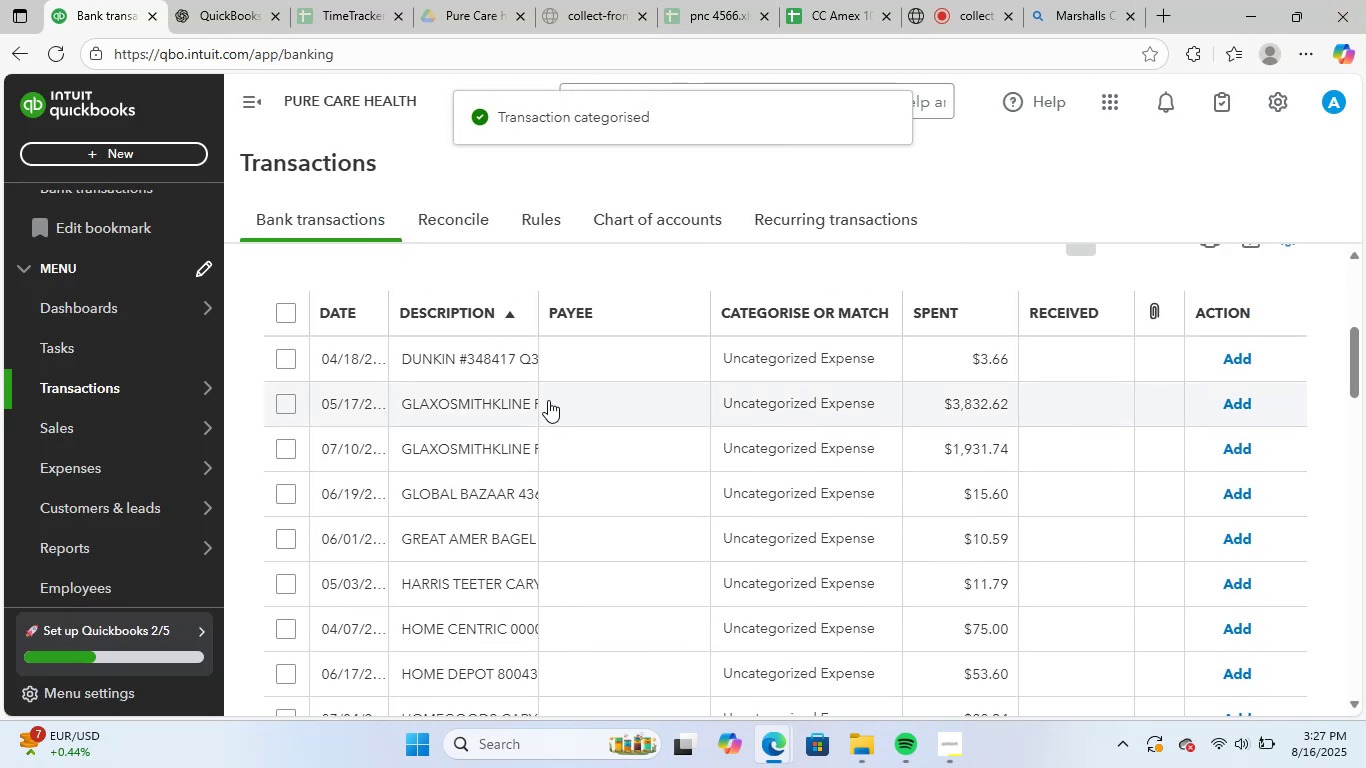 
left_click([506, 340])
 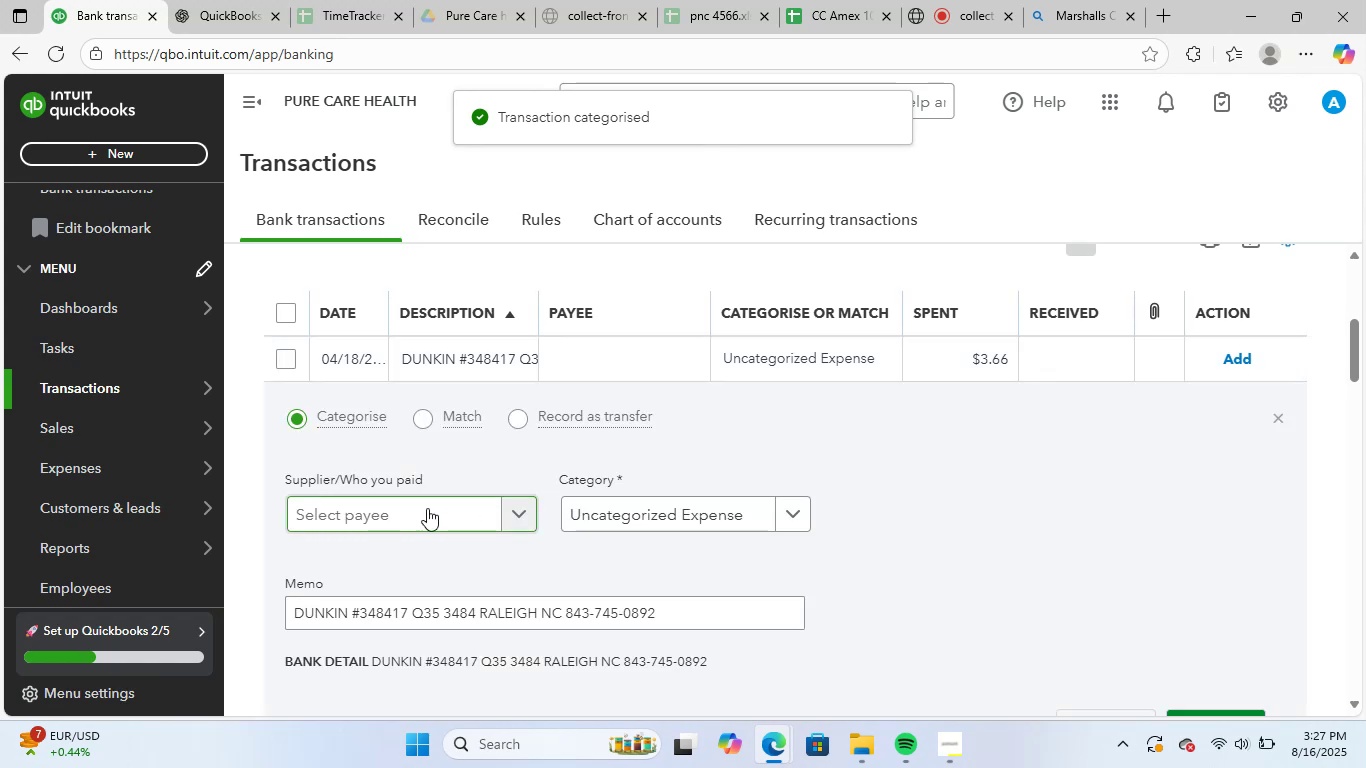 
left_click([377, 521])
 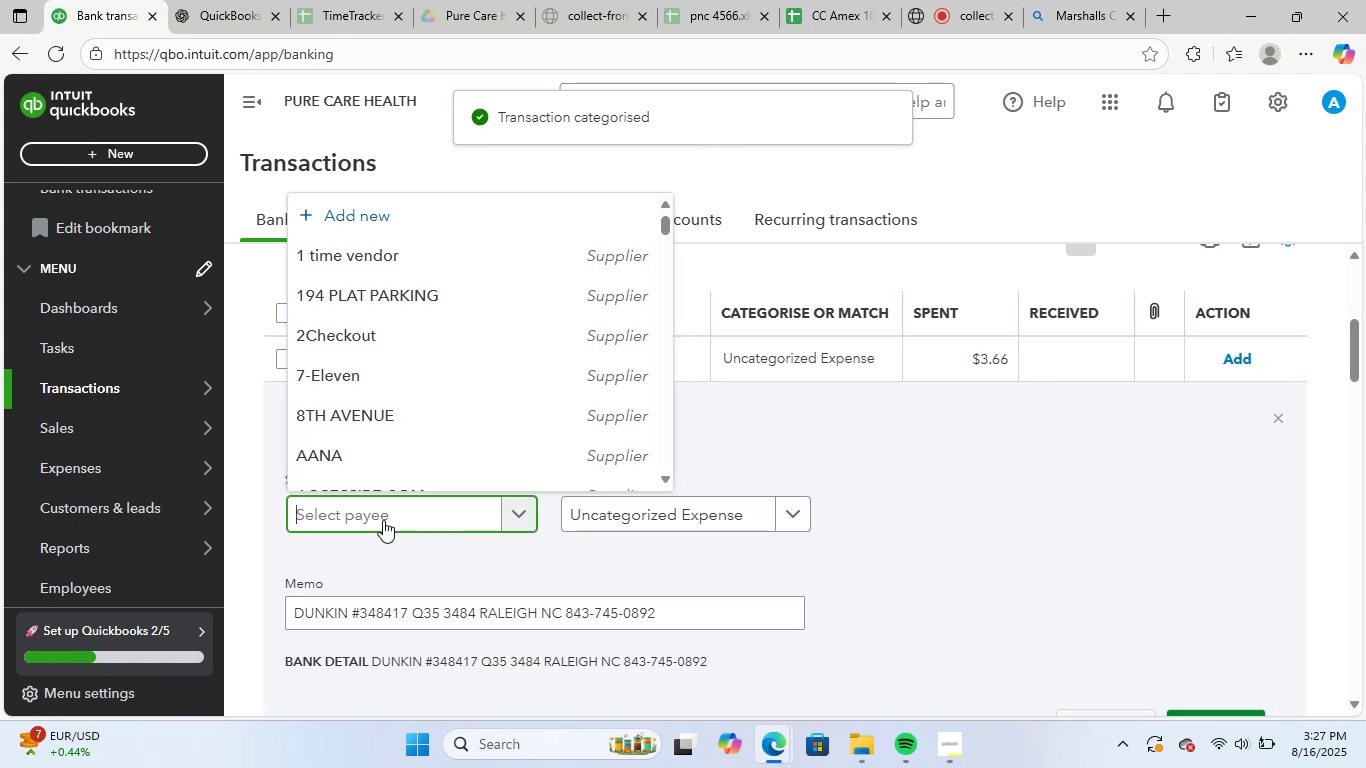 
type(dunk)
 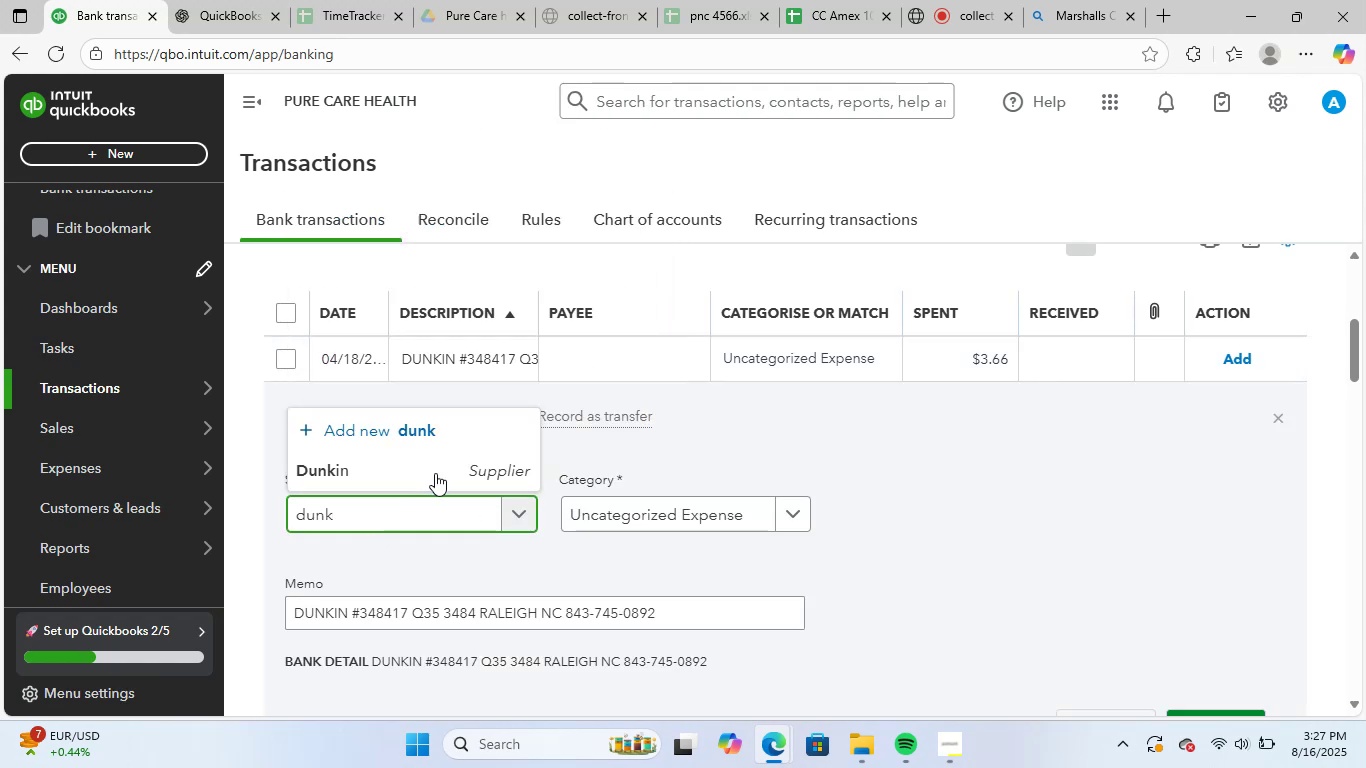 
left_click([438, 466])
 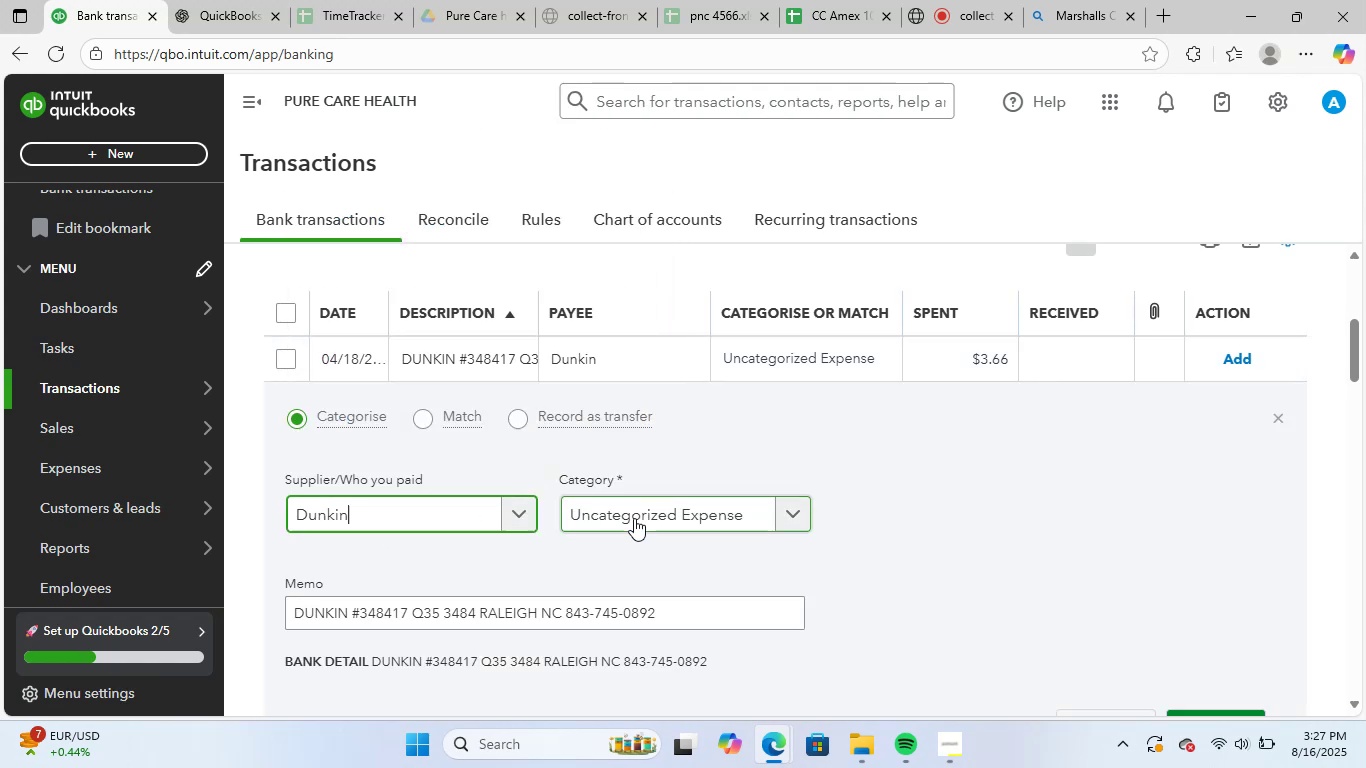 
left_click([645, 514])
 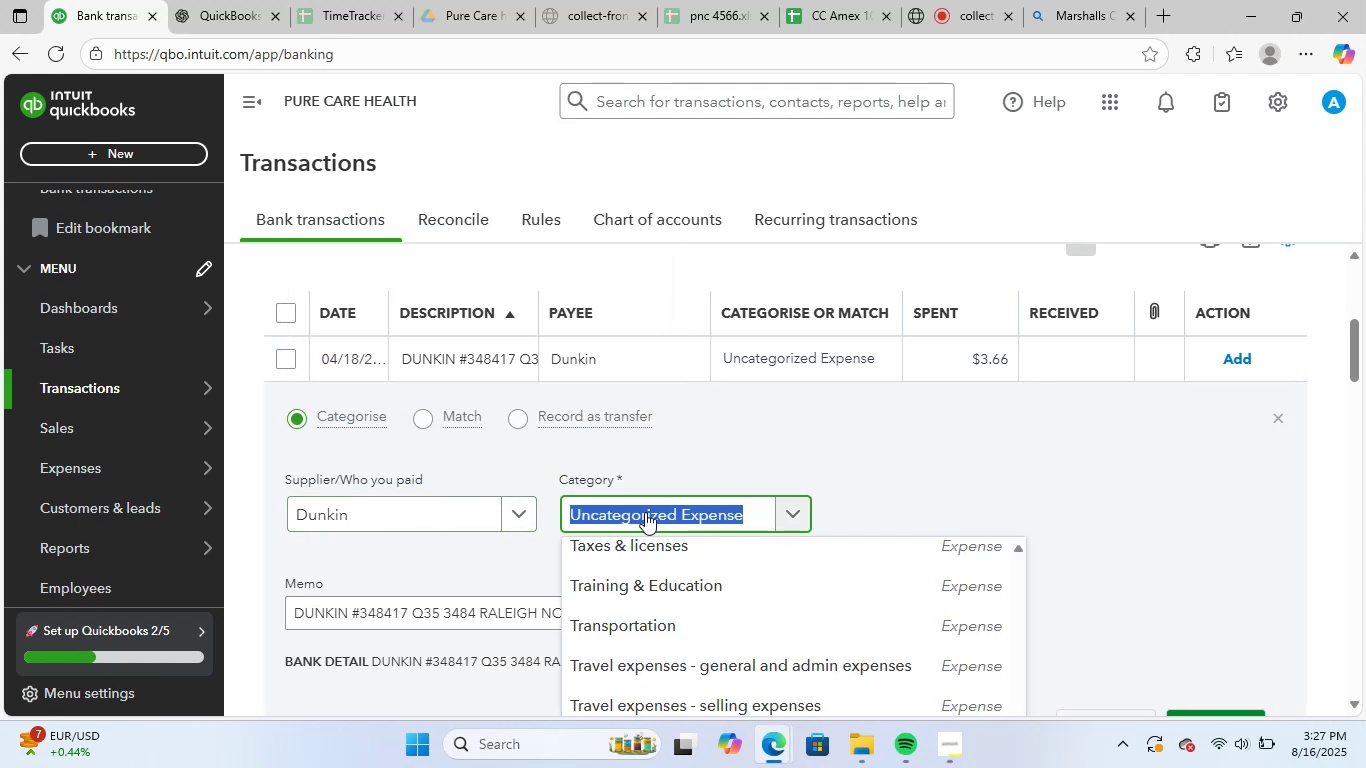 
type(meal)
 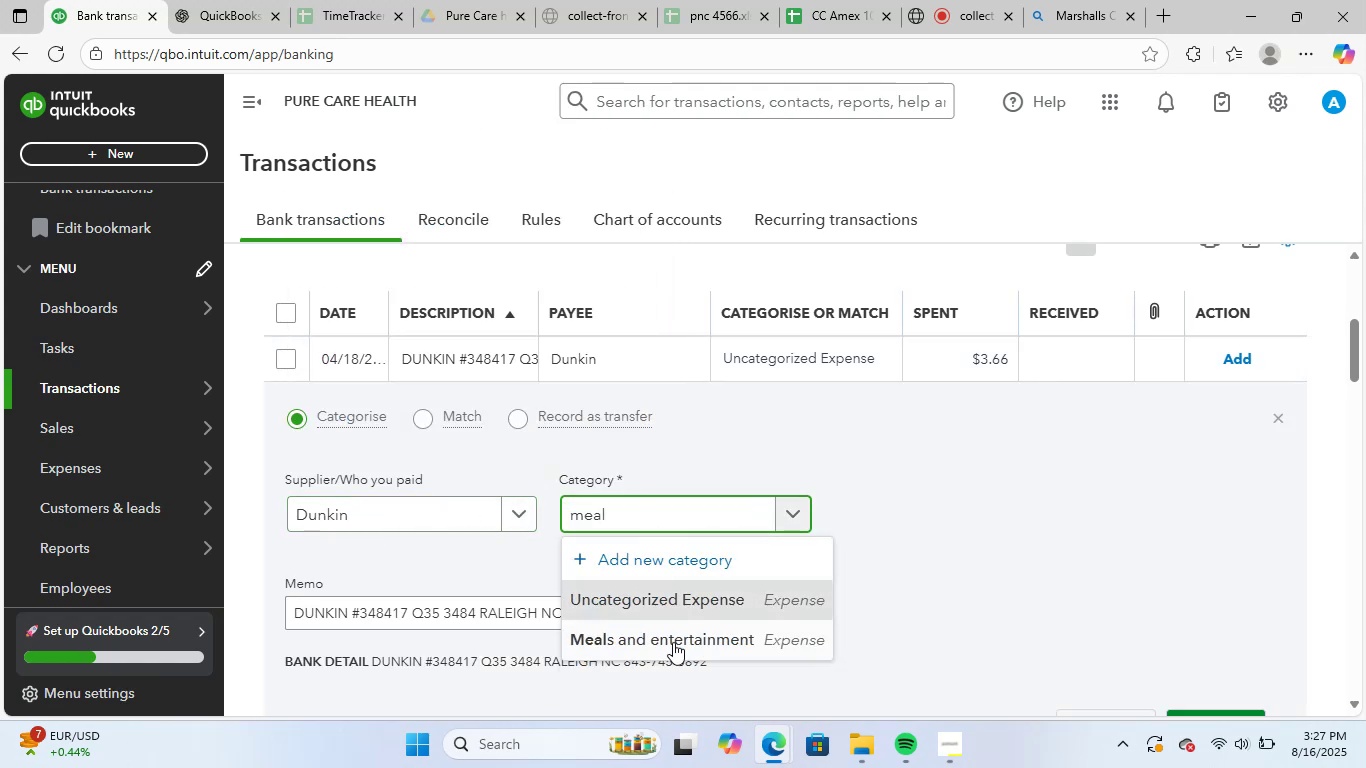 
left_click([701, 650])
 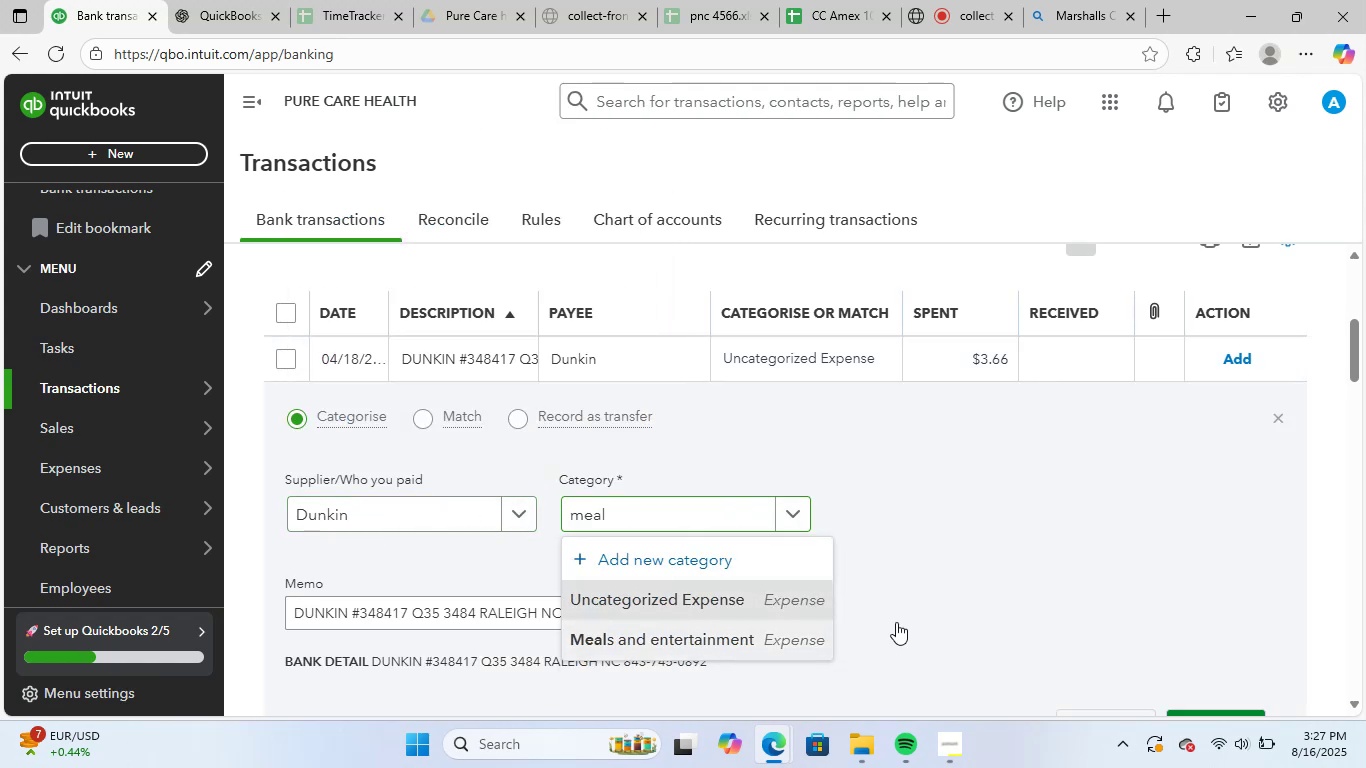 
scroll: coordinate [938, 610], scroll_direction: down, amount: 1.0
 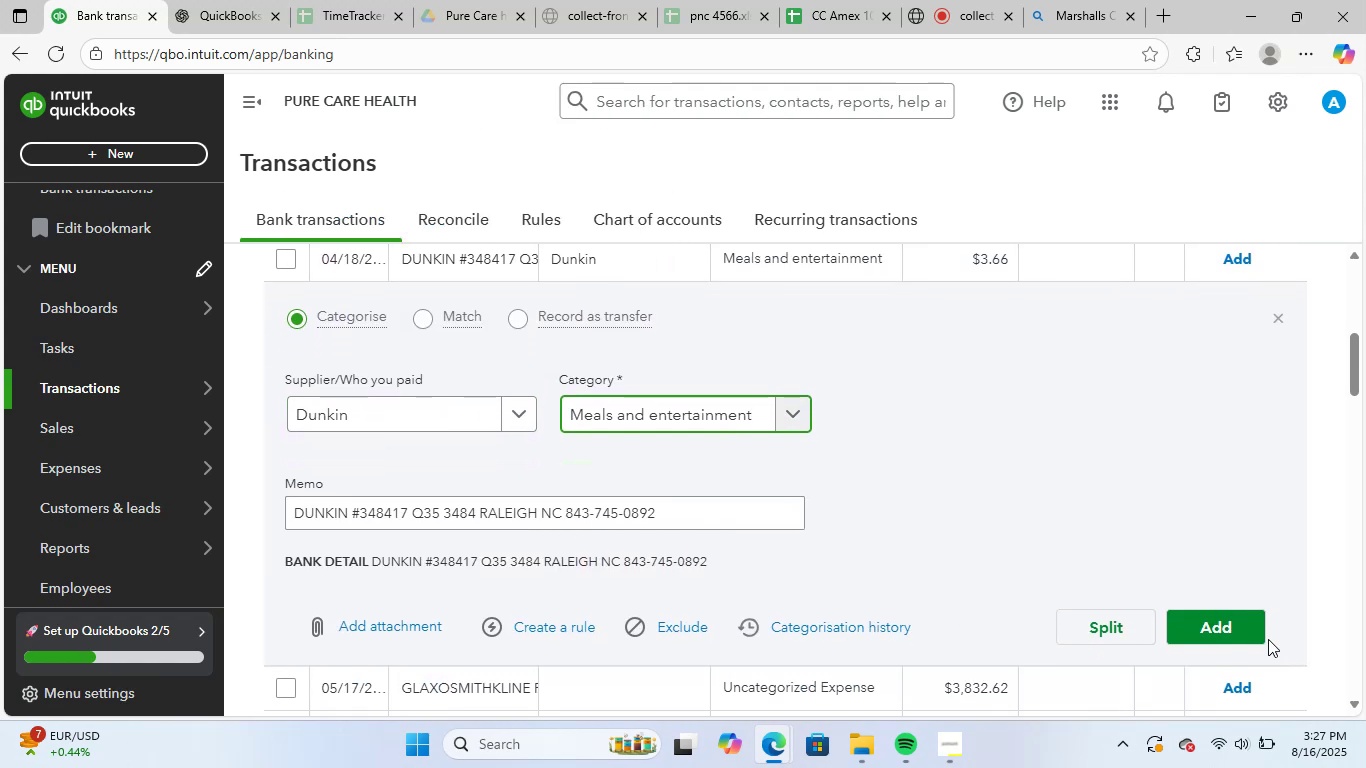 
left_click([1237, 621])
 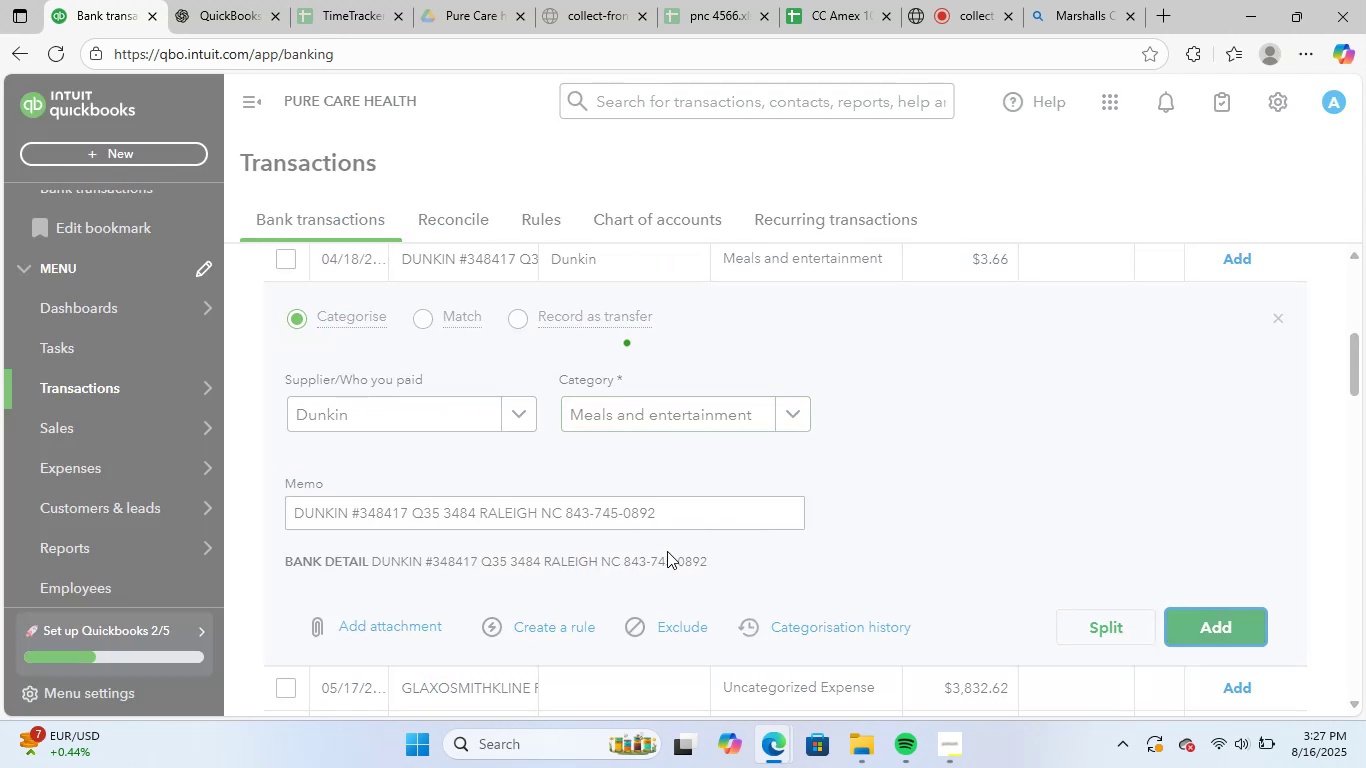 
scroll: coordinate [678, 562], scroll_direction: up, amount: 2.0
 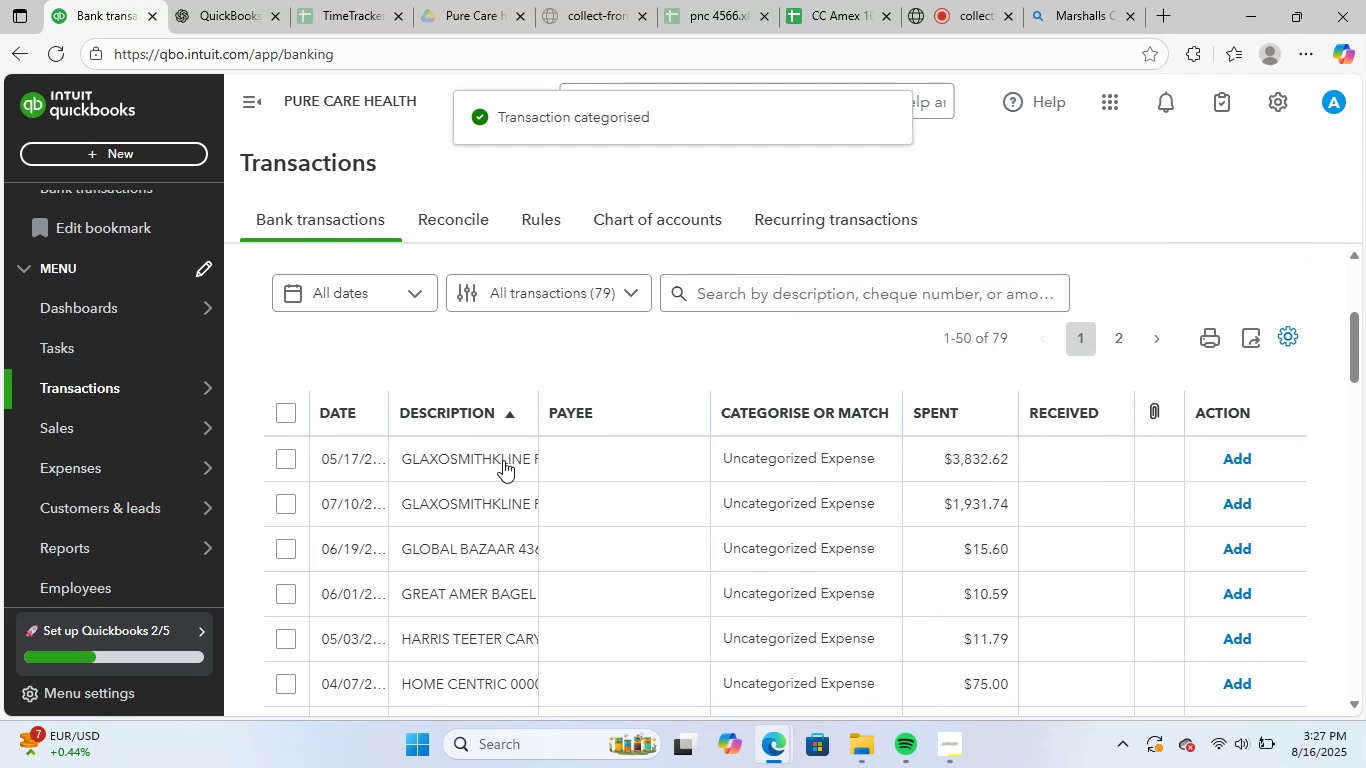 
left_click([493, 463])
 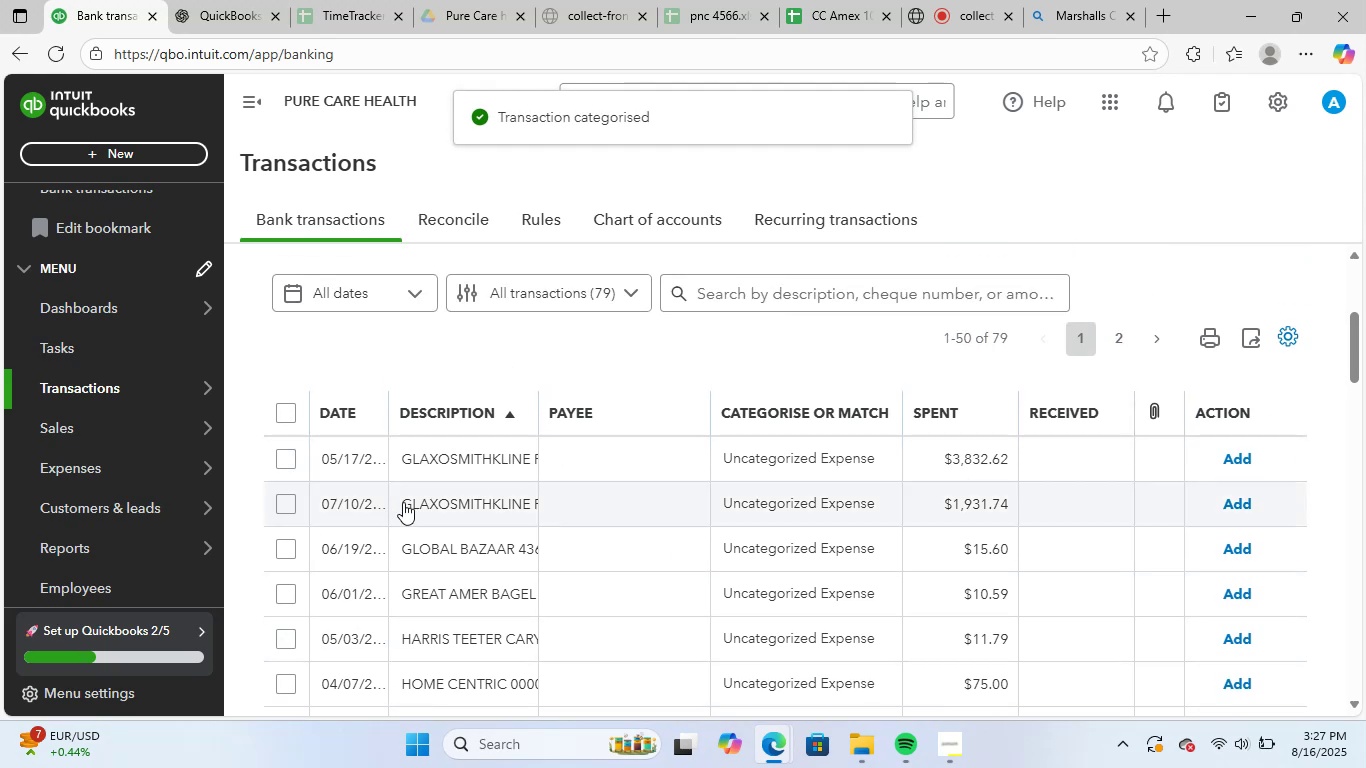 
left_click([449, 459])
 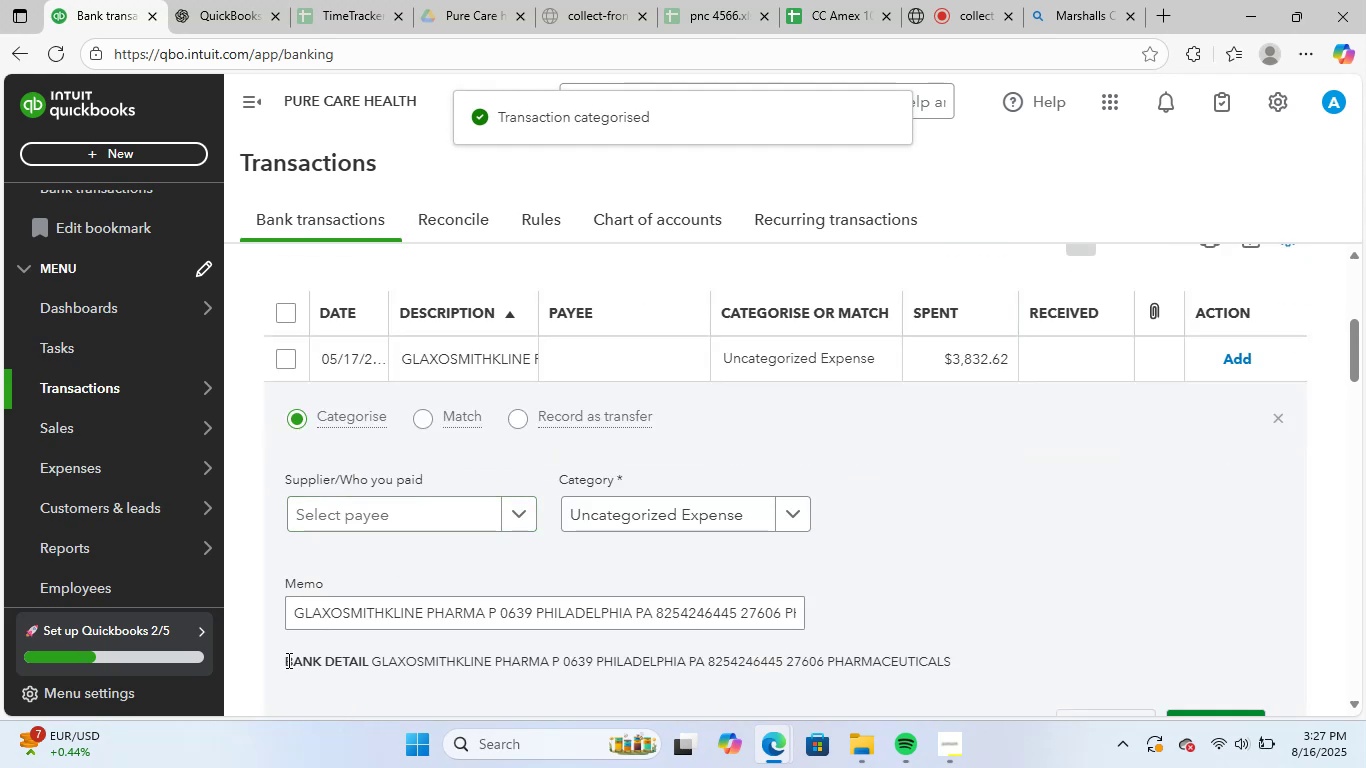 
left_click_drag(start_coordinate=[292, 613], to_coordinate=[1007, 603])
 